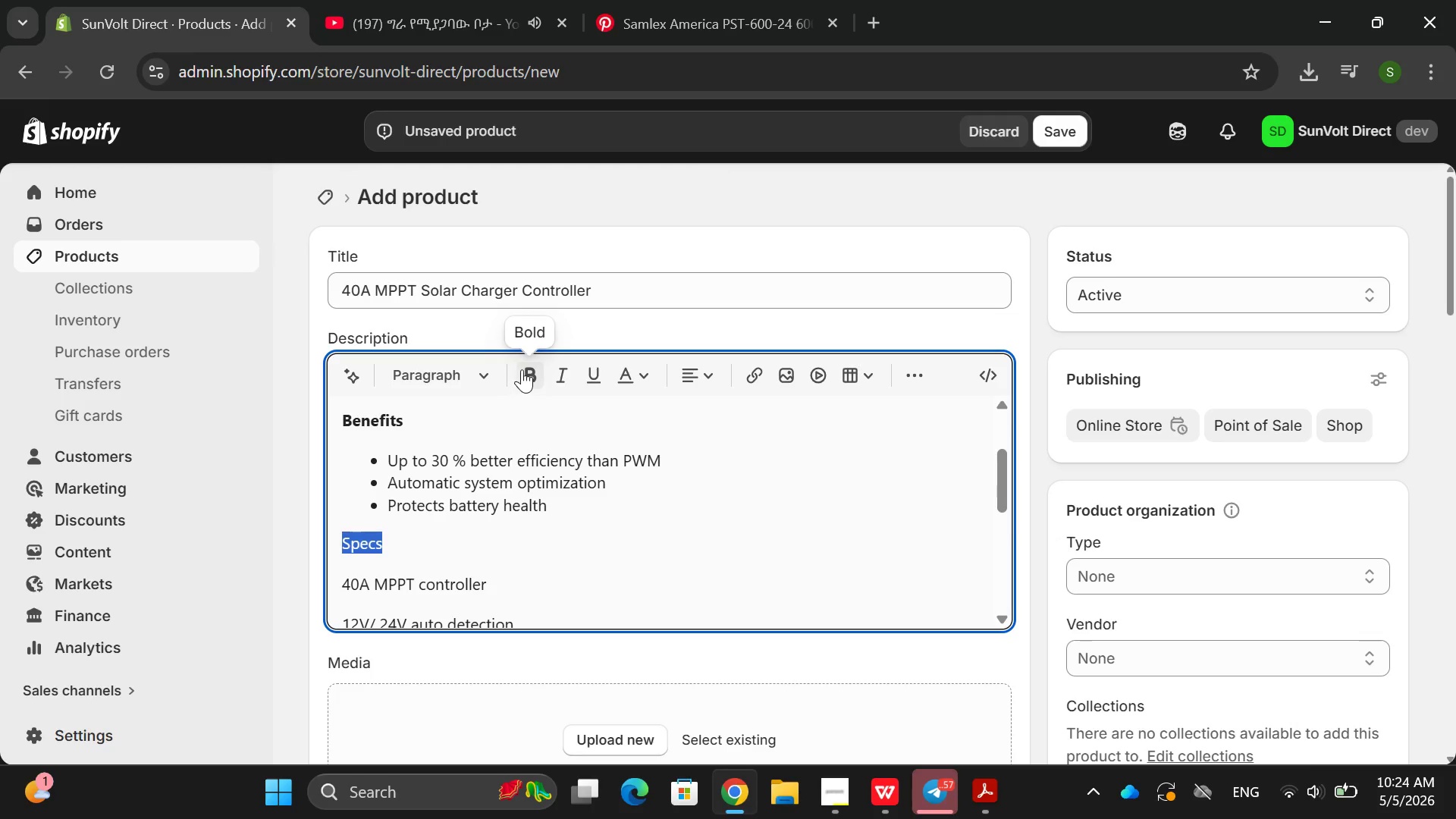 
left_click([535, 369])
 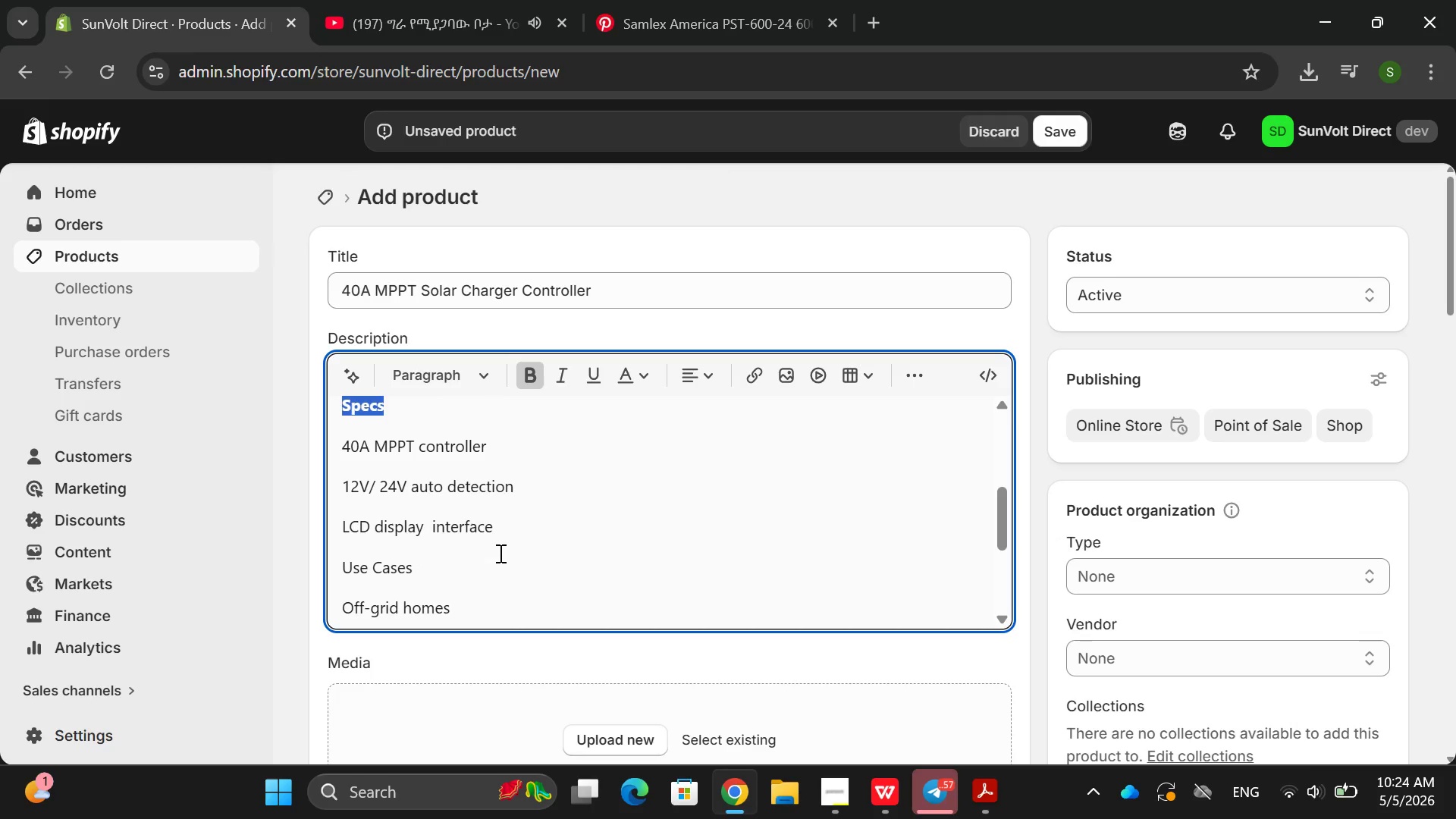 
left_click_drag(start_coordinate=[513, 529], to_coordinate=[324, 433])
 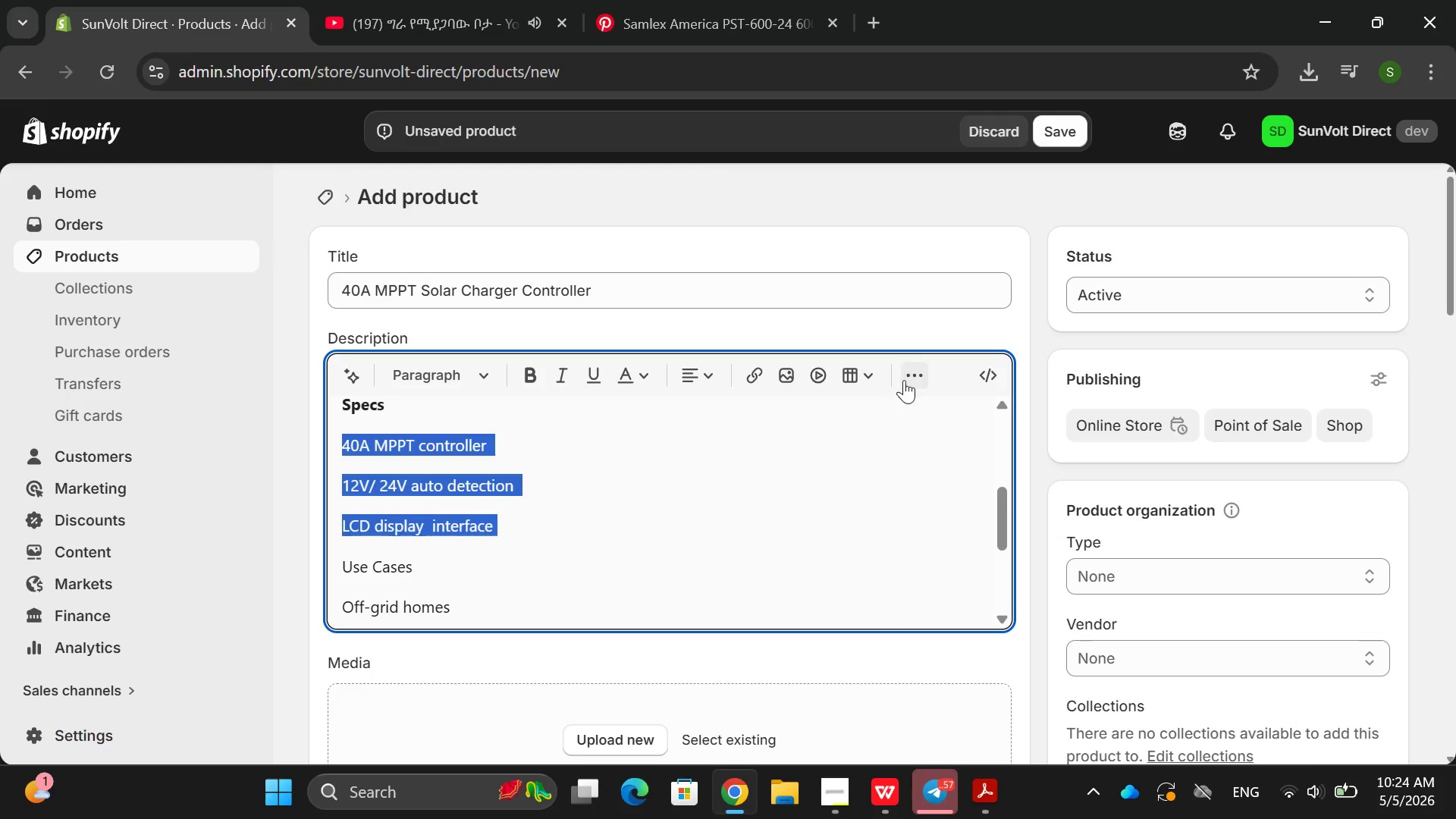 
left_click([907, 377])
 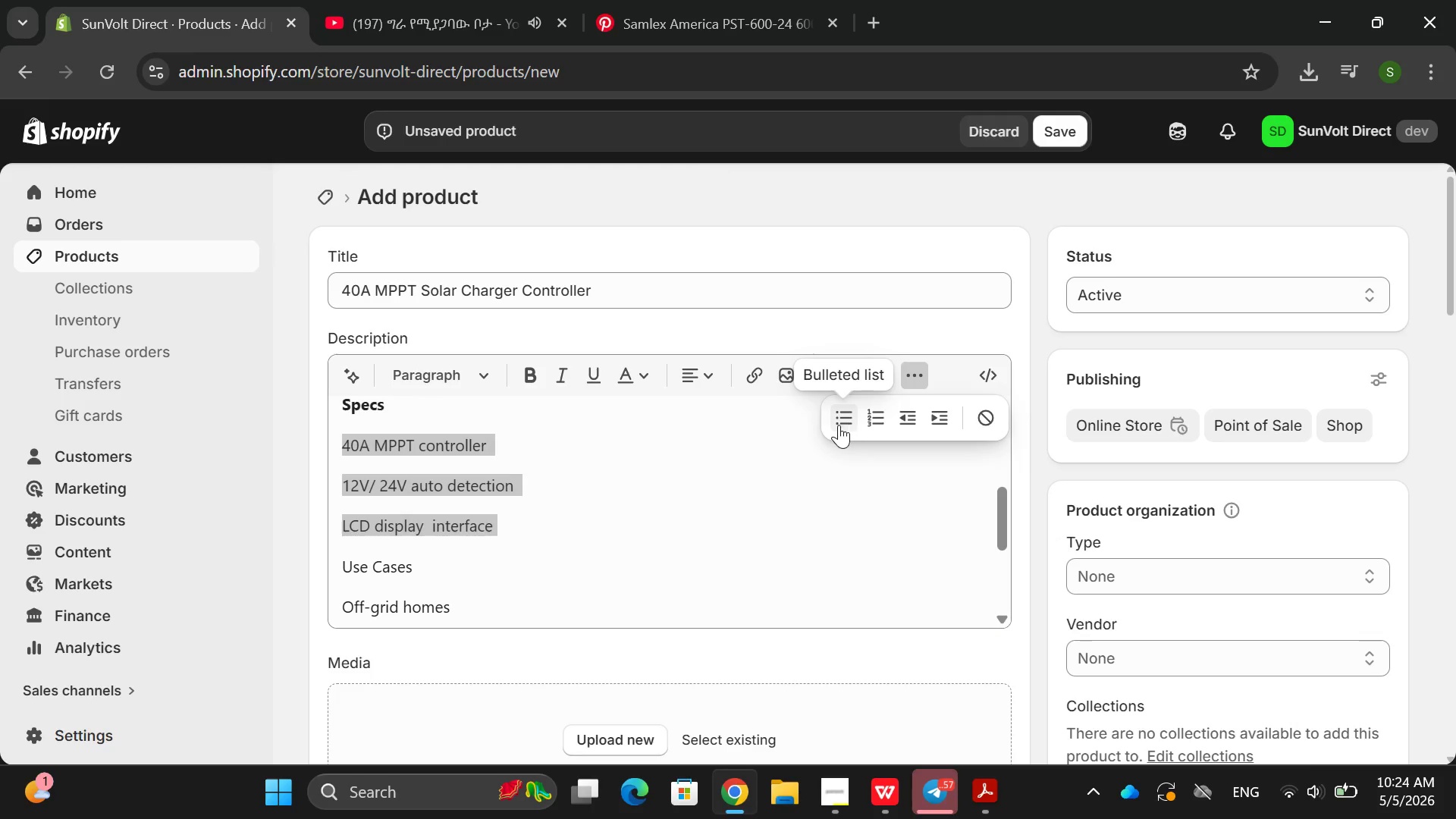 
left_click([838, 425])
 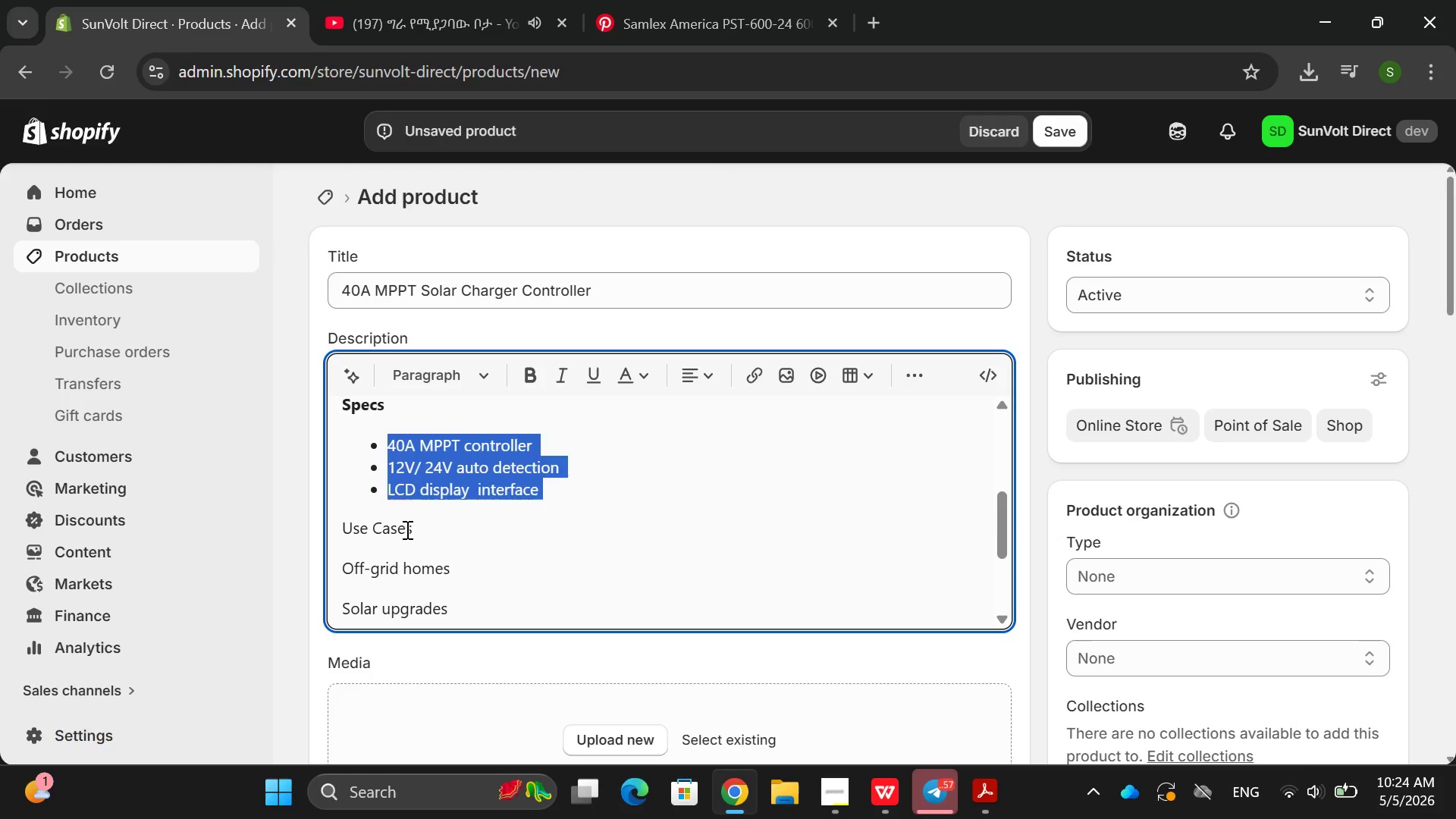 
double_click([406, 529])
 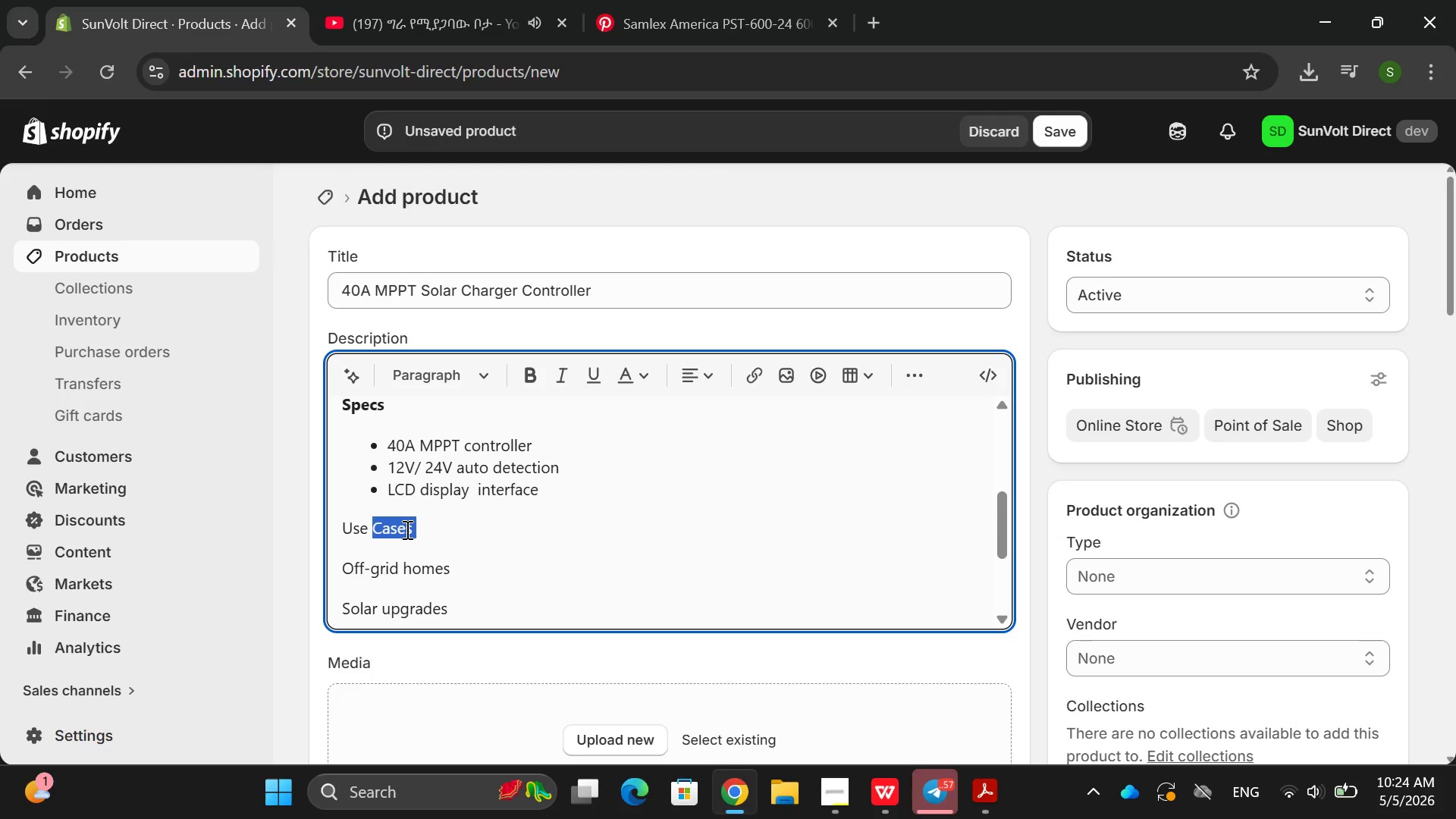 
triple_click([406, 529])
 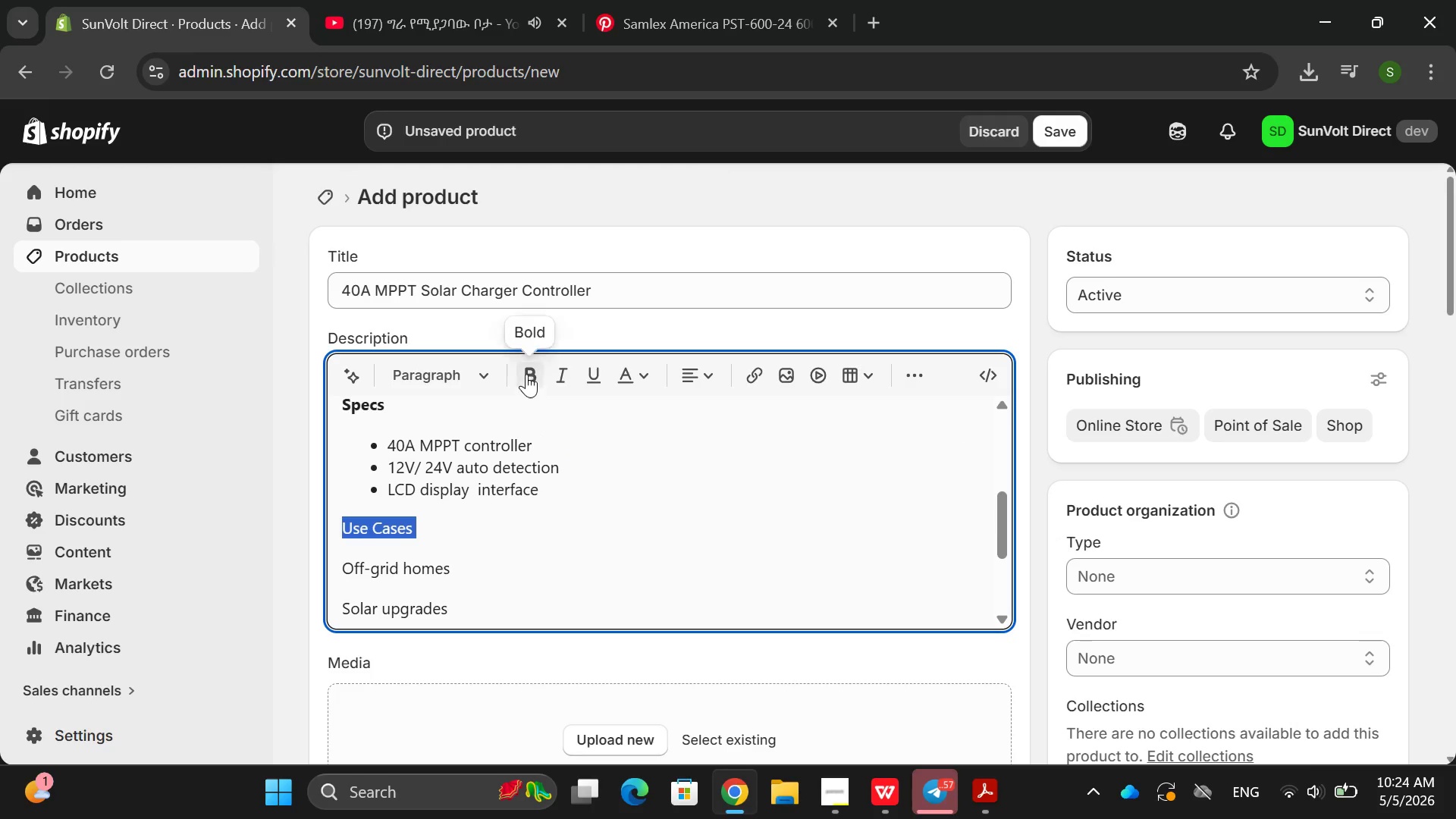 
left_click([523, 374])
 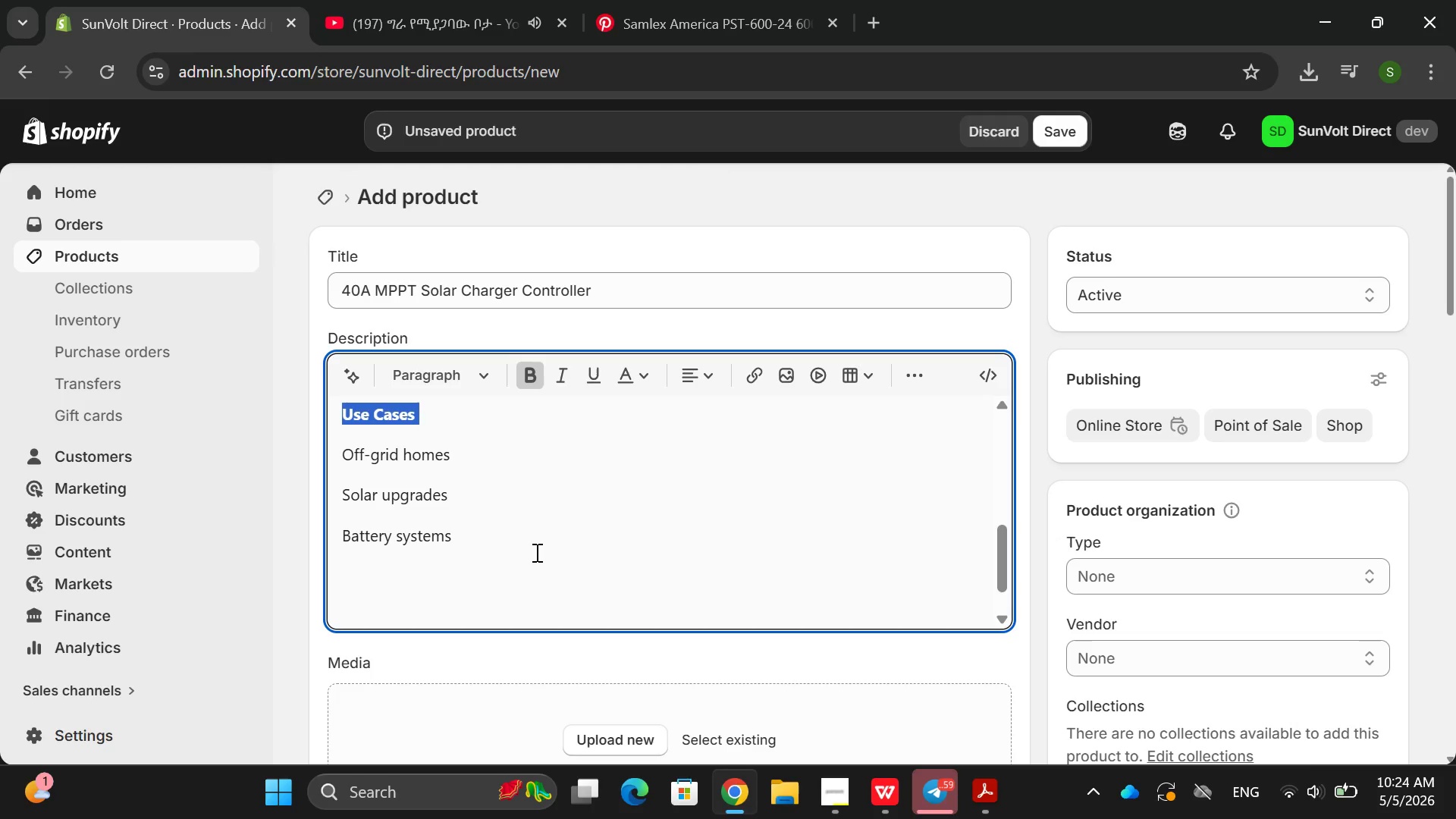 
left_click_drag(start_coordinate=[488, 535], to_coordinate=[313, 457])
 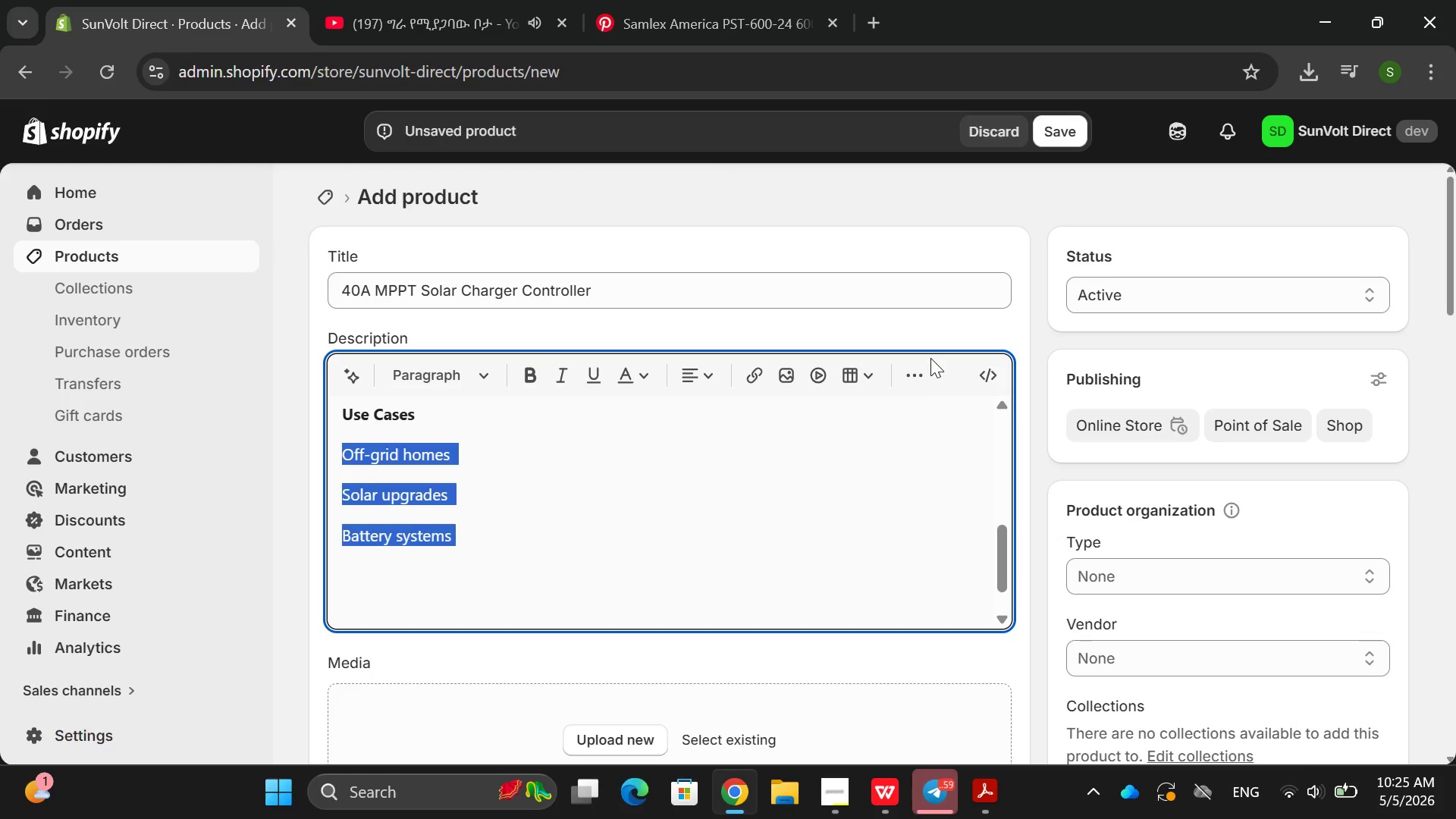 
left_click([924, 363])
 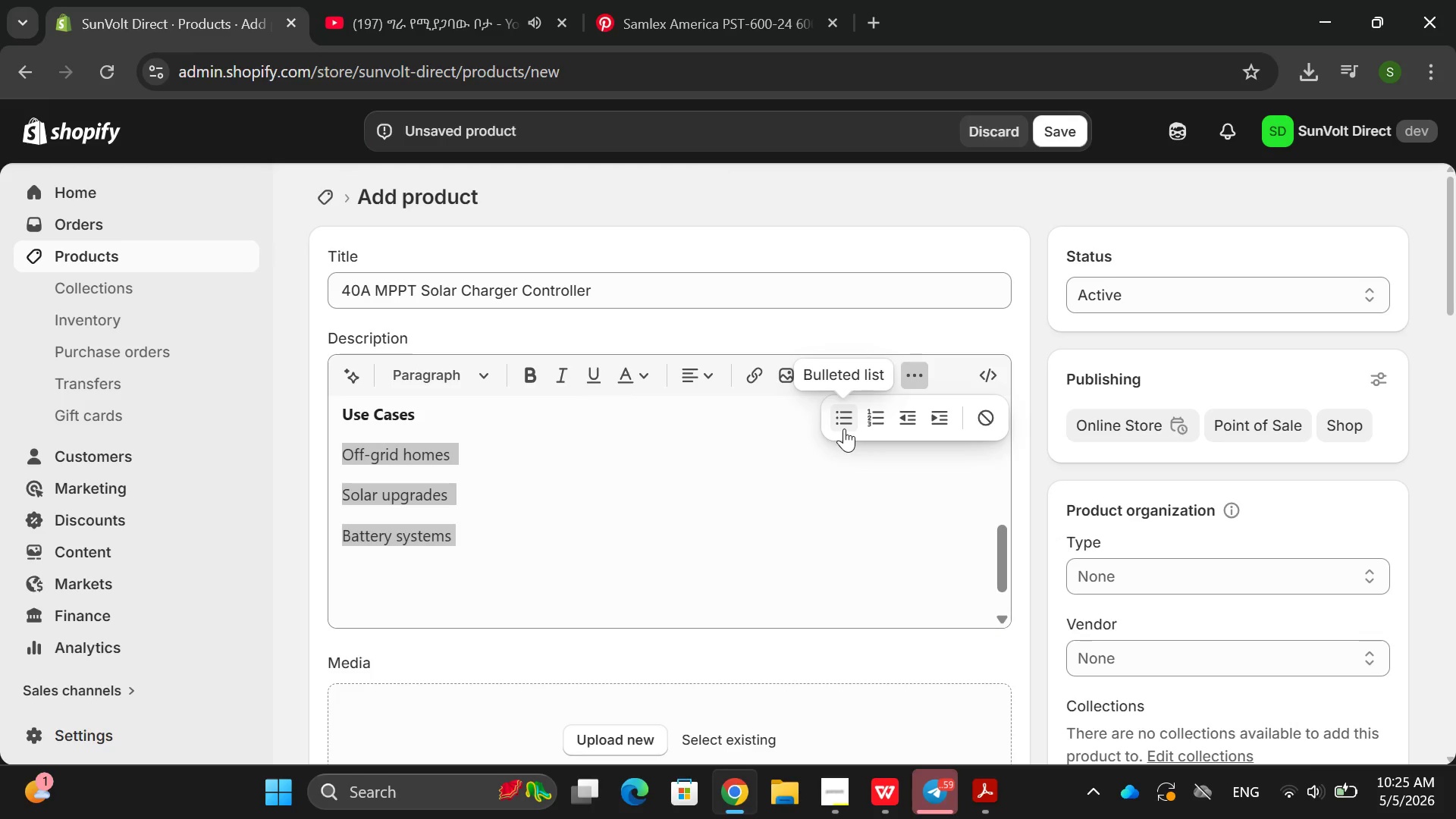 
left_click([843, 428])
 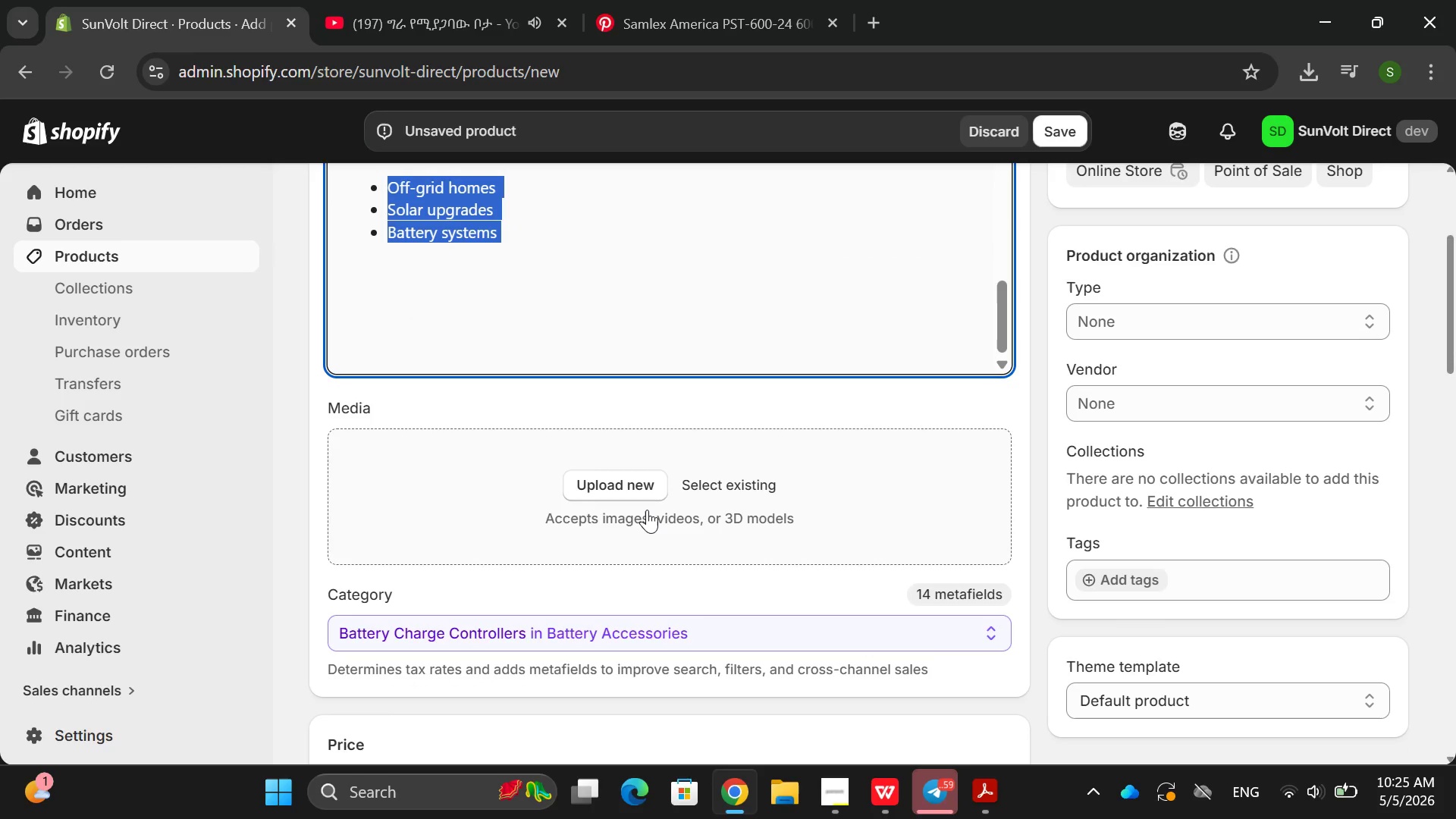 
left_click([634, 488])
 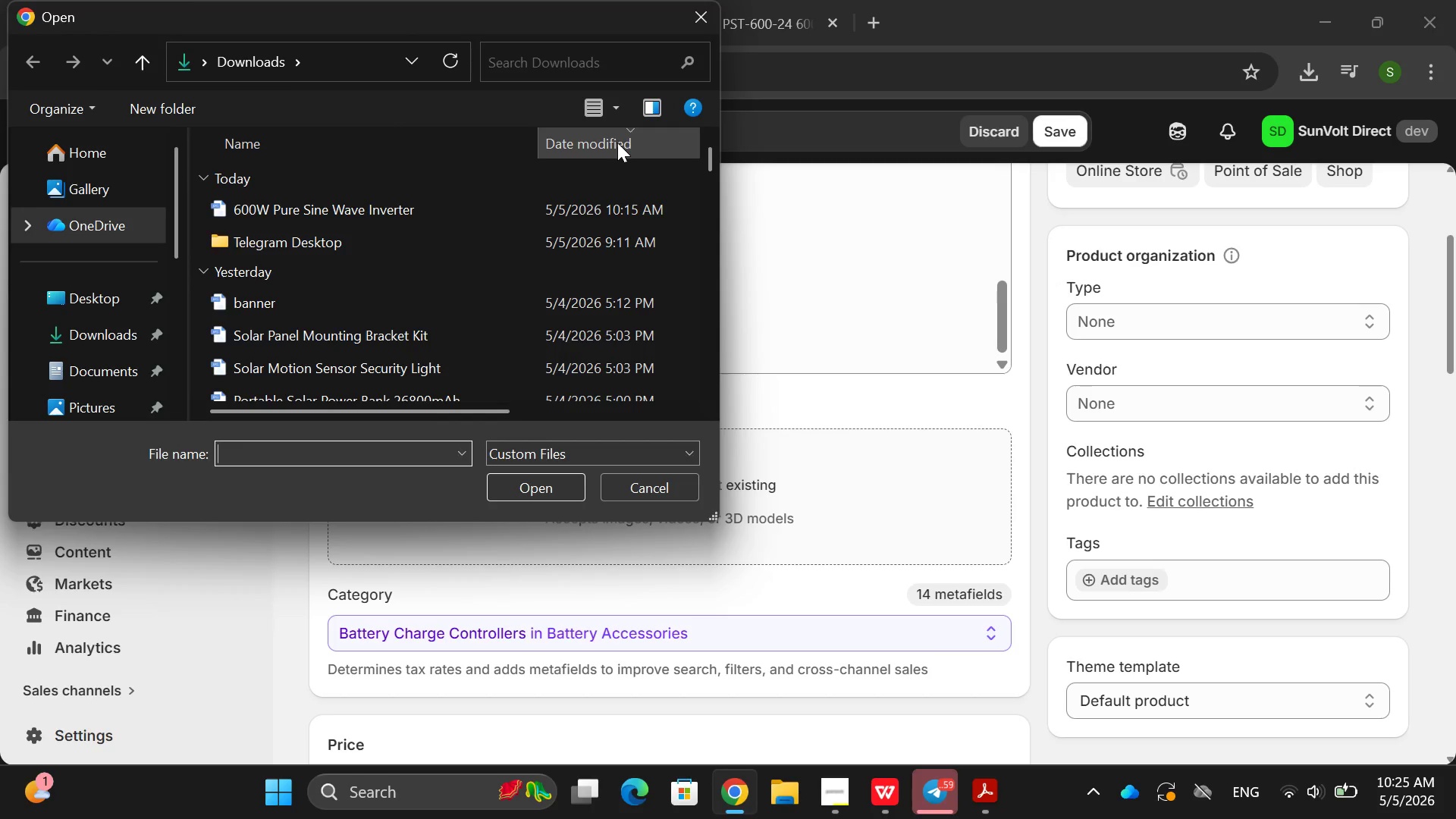 
left_click([630, 497])
 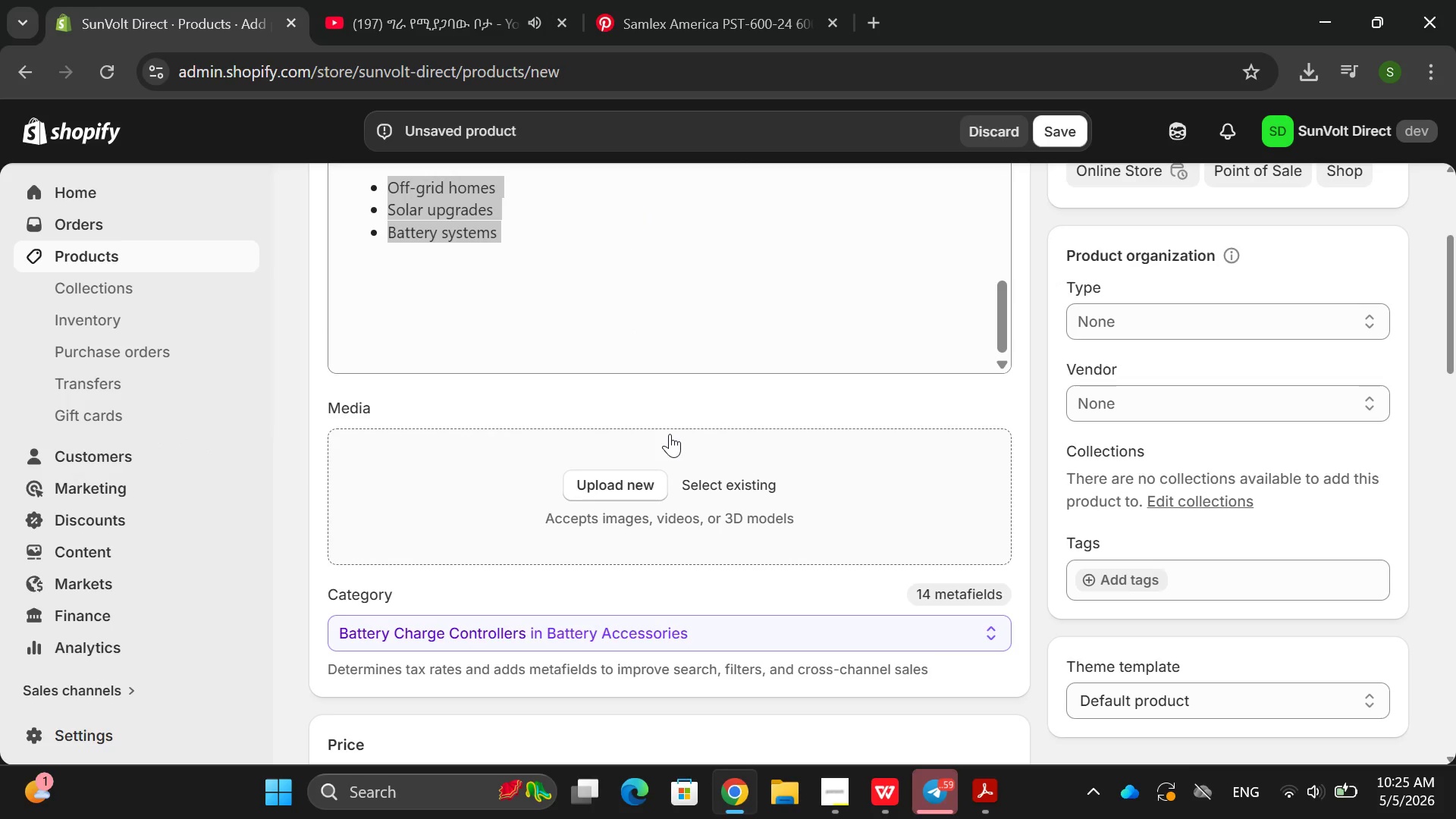 
wait(7.86)
 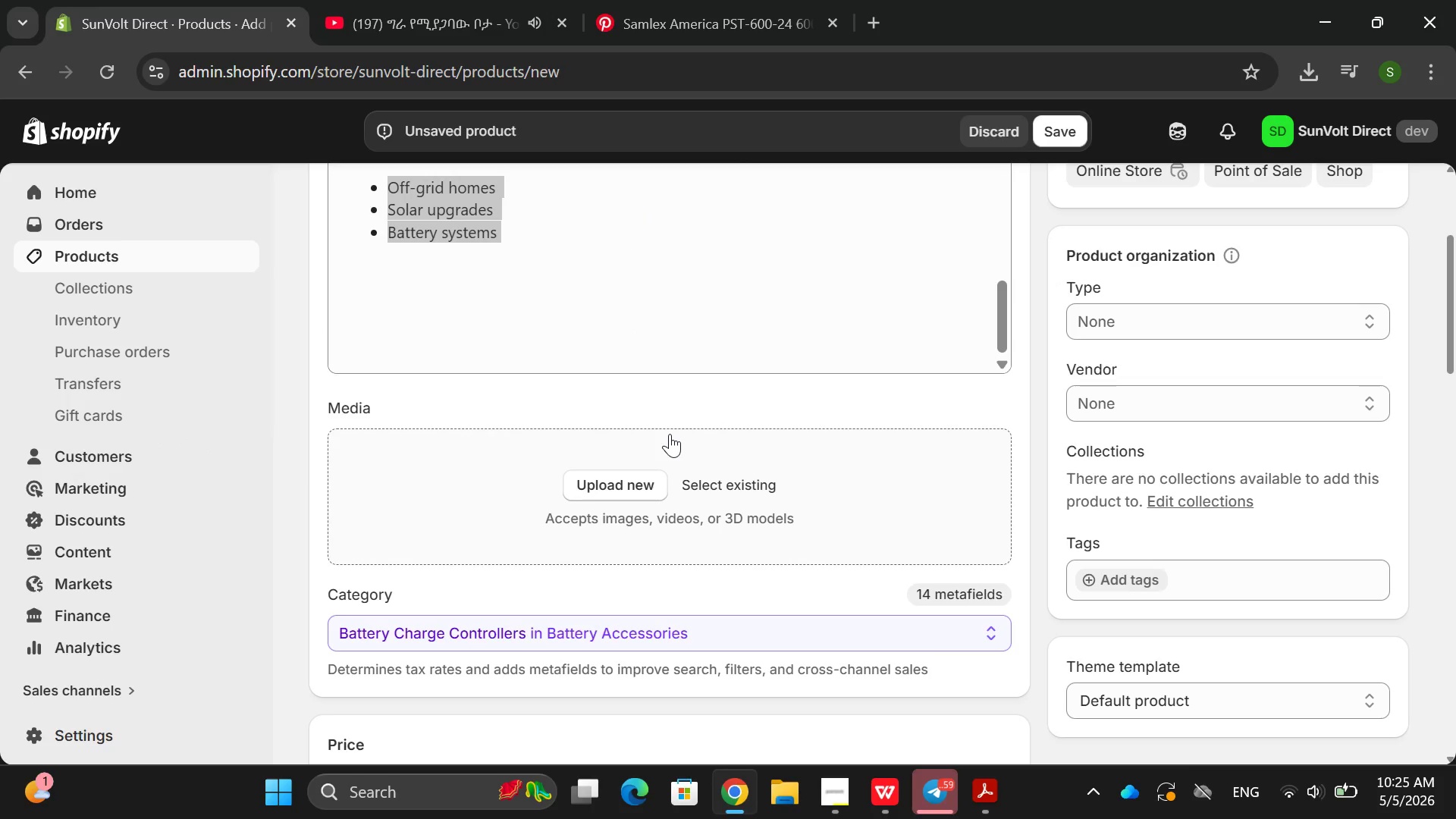 
double_click([635, 287])
 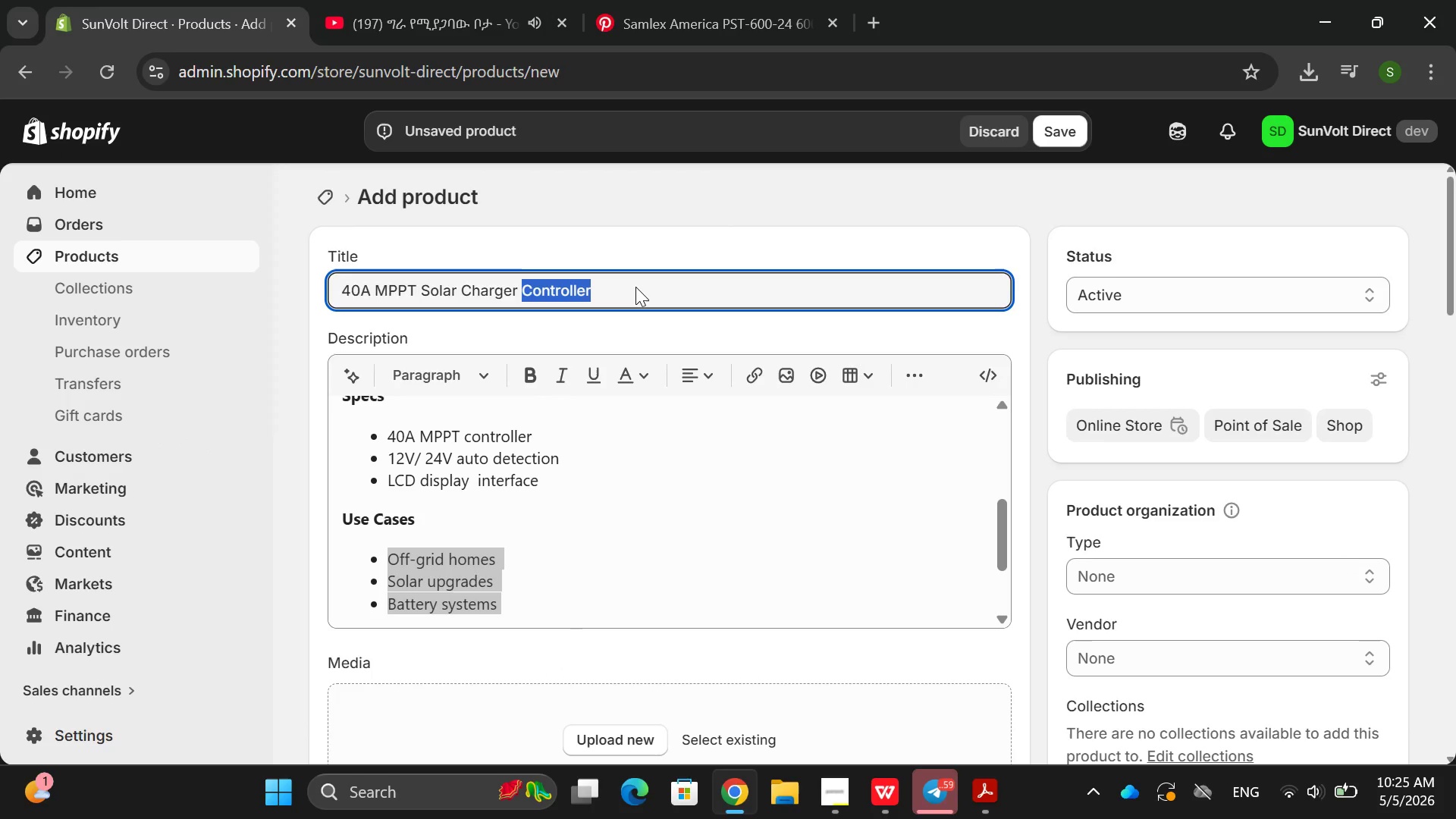 
triple_click([635, 287])
 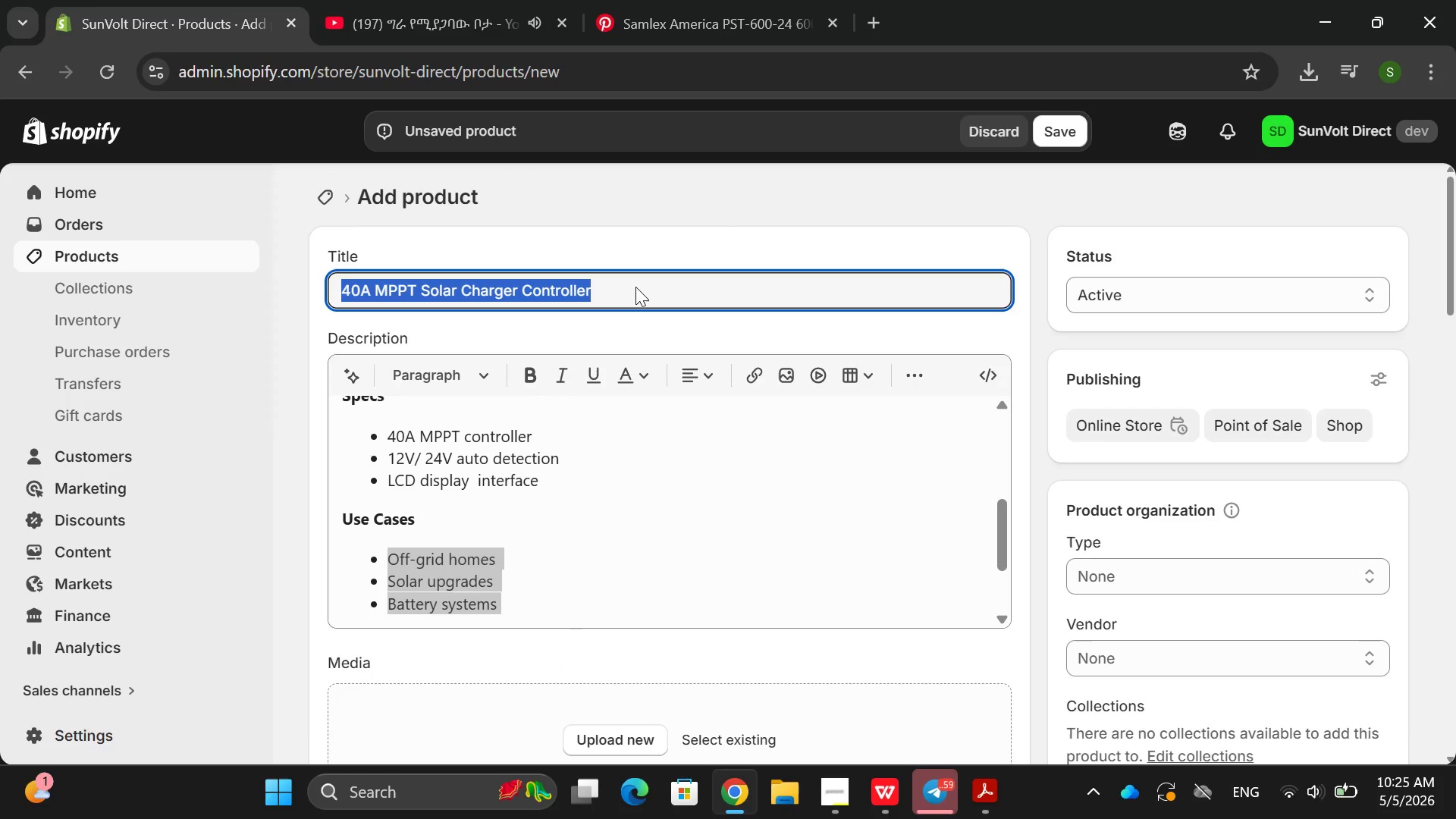 
triple_click([635, 287])
 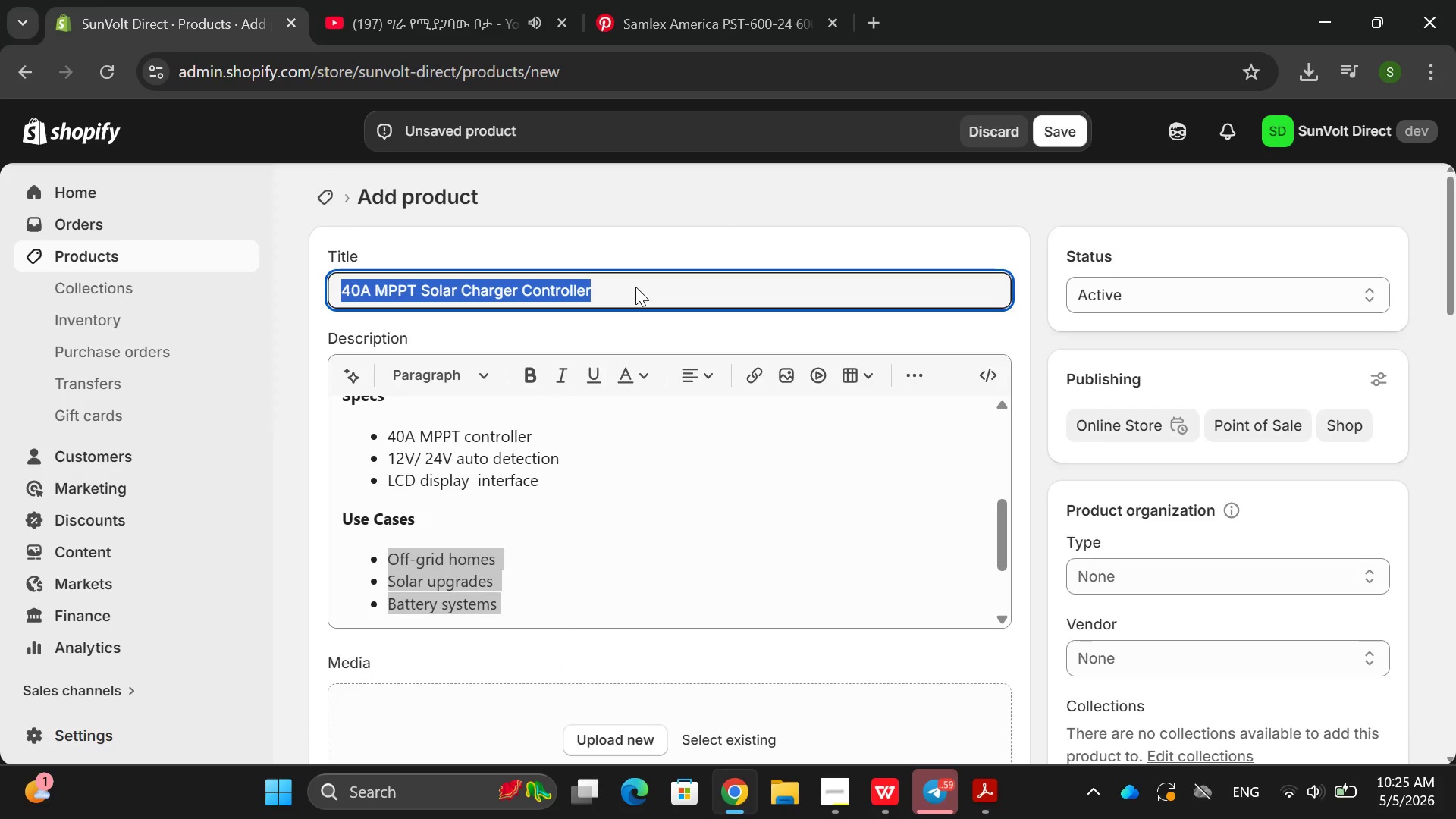 
key(Control+ControlLeft)
 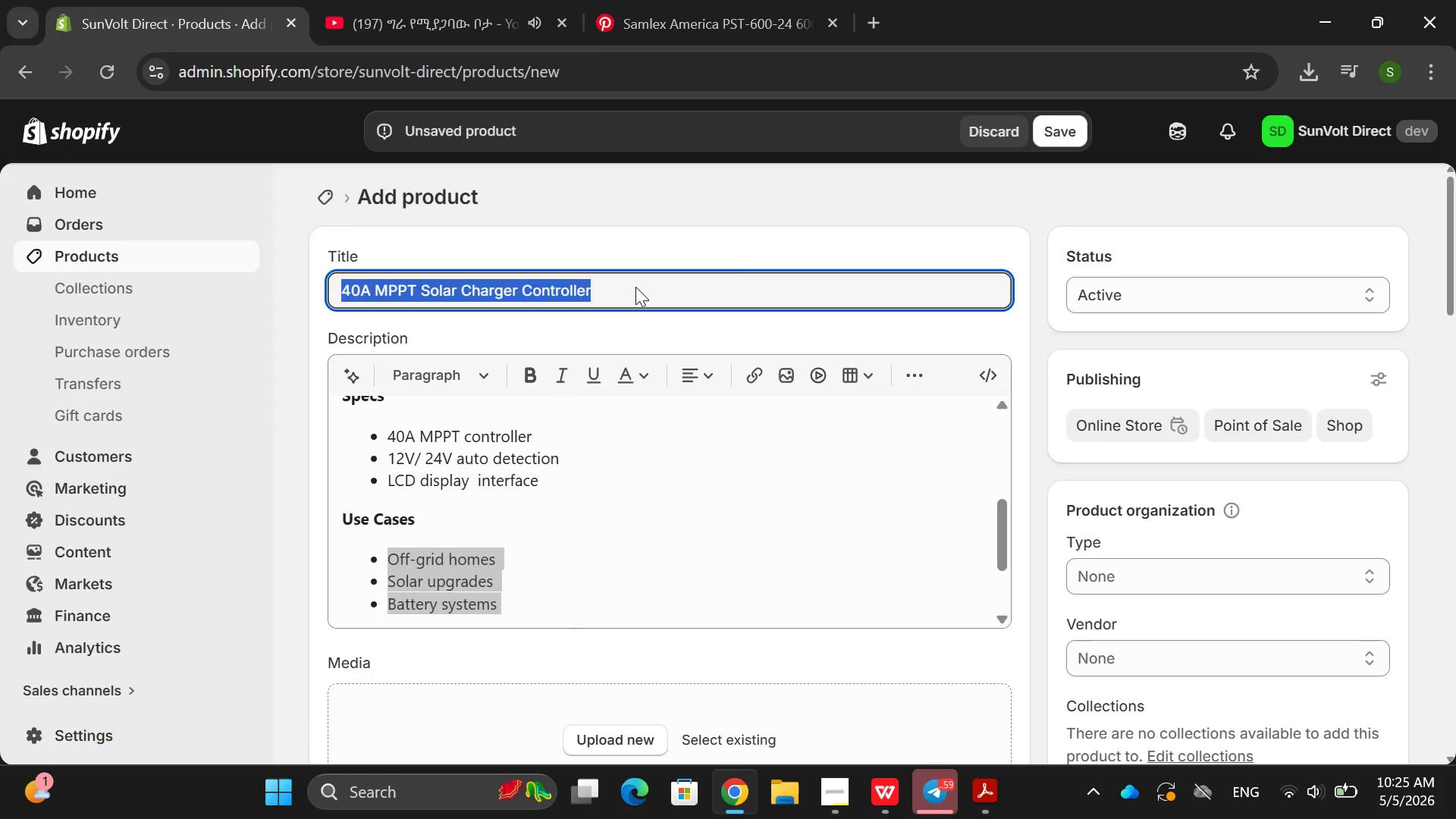 
key(C)
 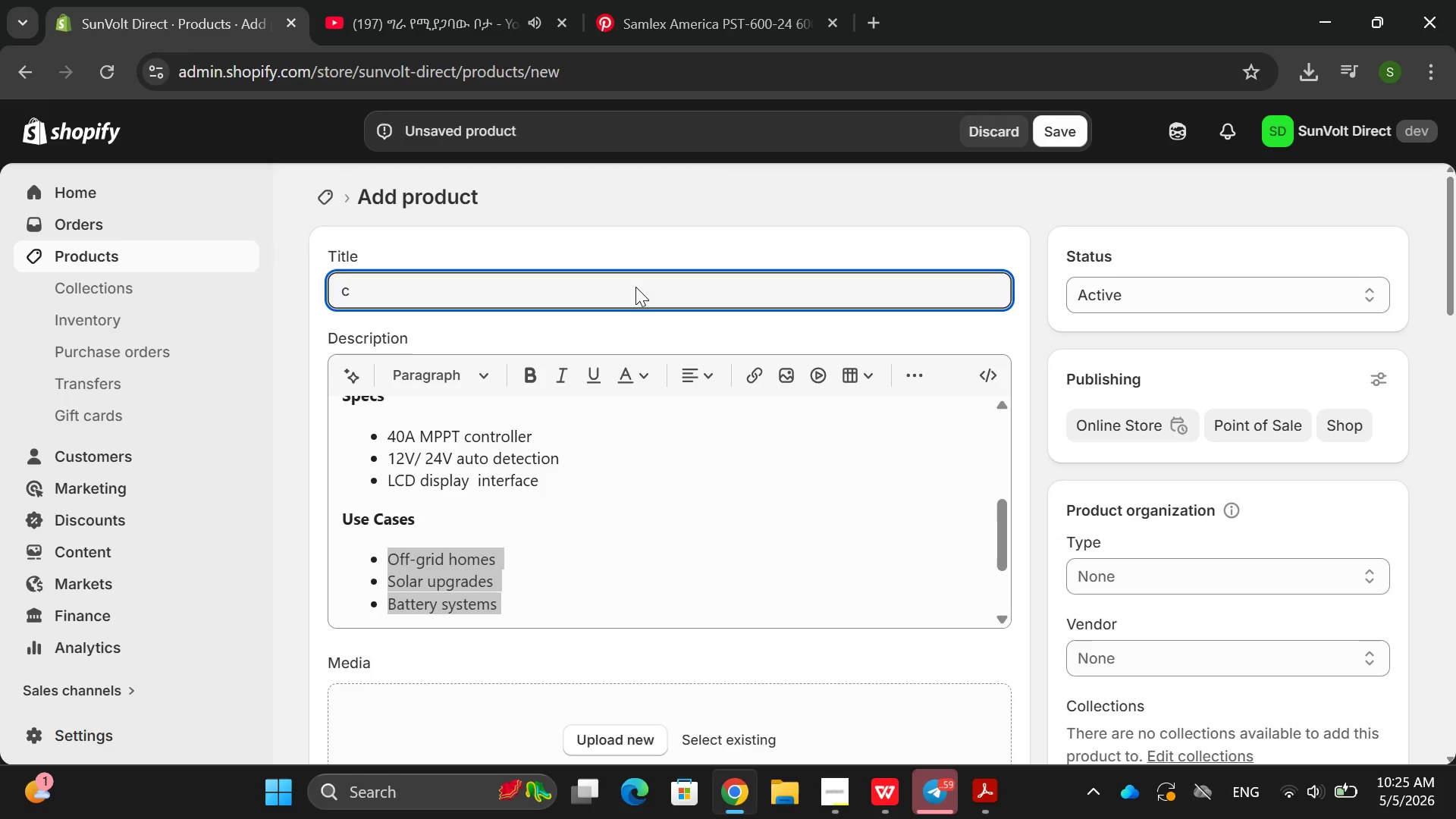 
key(Control+ControlLeft)
 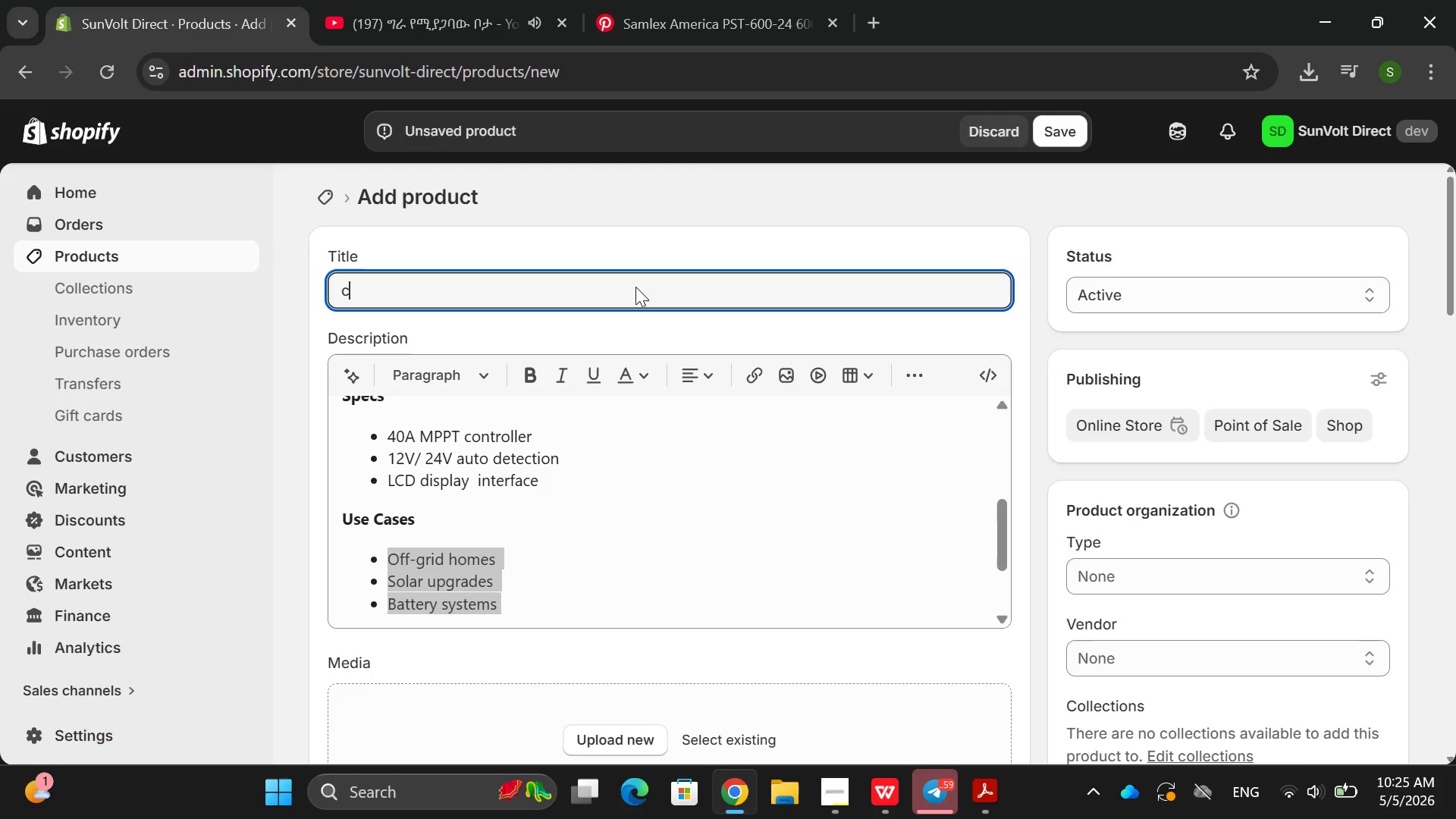 
key(Control+Z)
 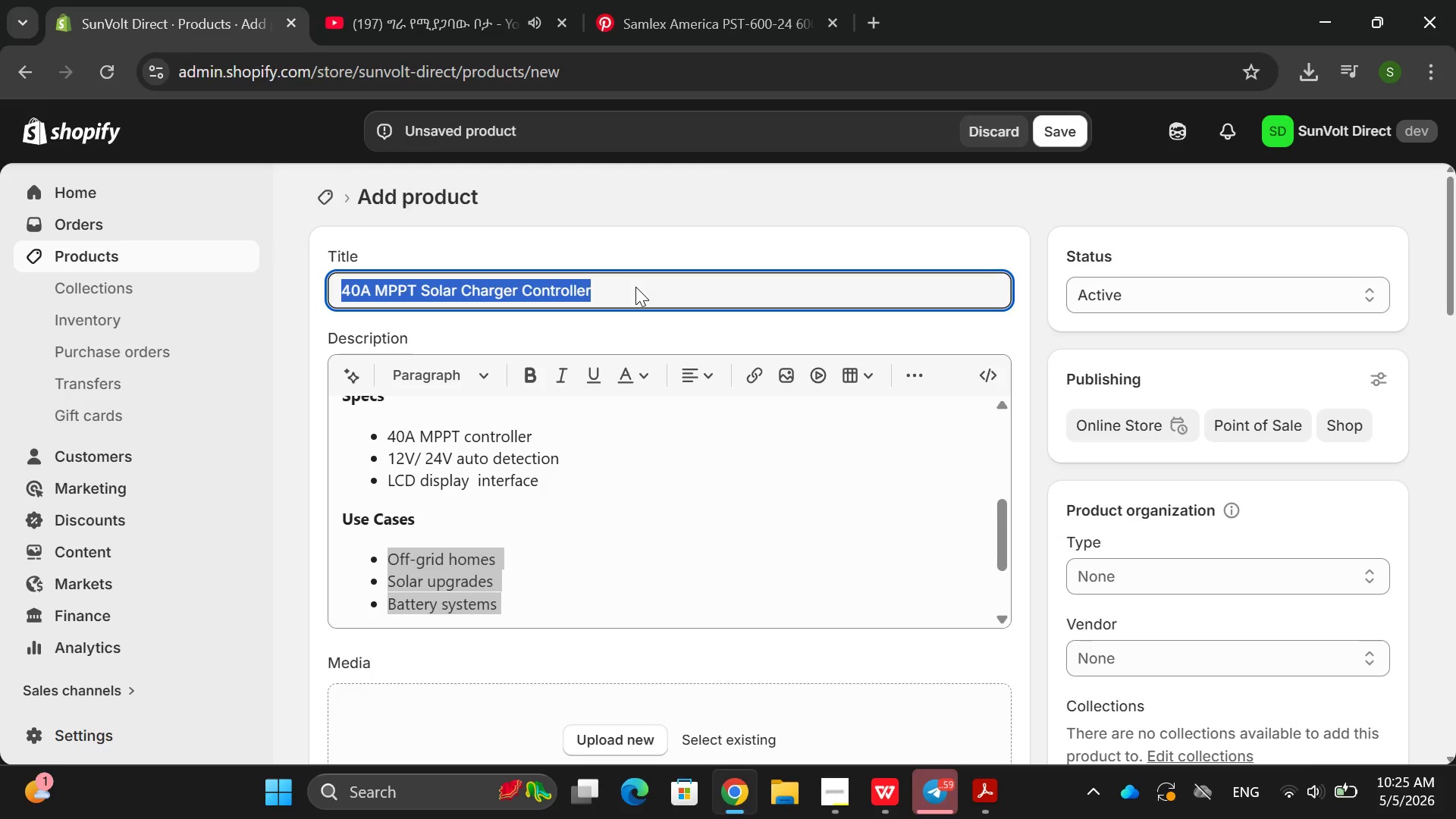 
key(Control+C)
 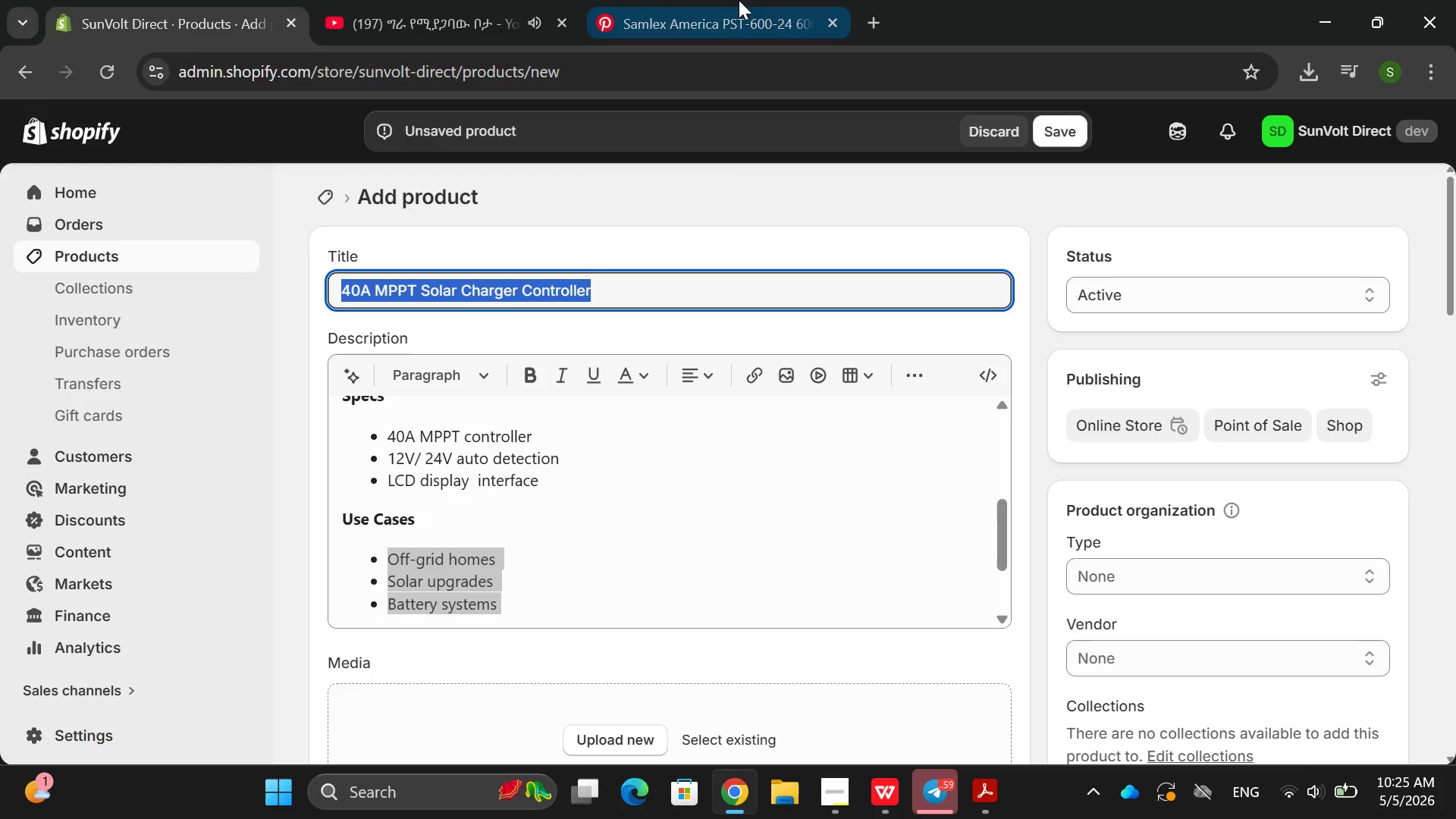 
left_click([739, 0])
 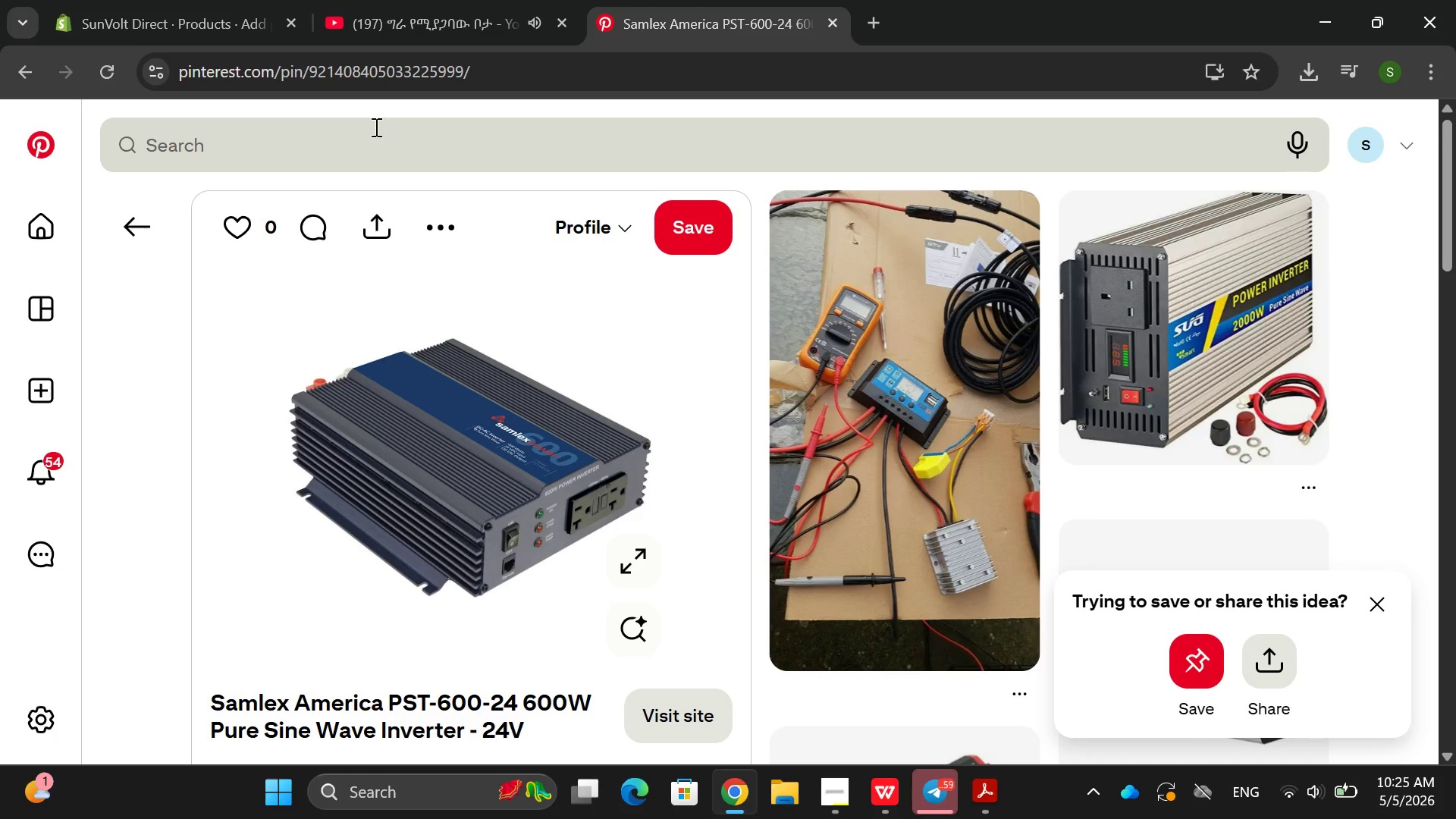 
left_click([372, 127])
 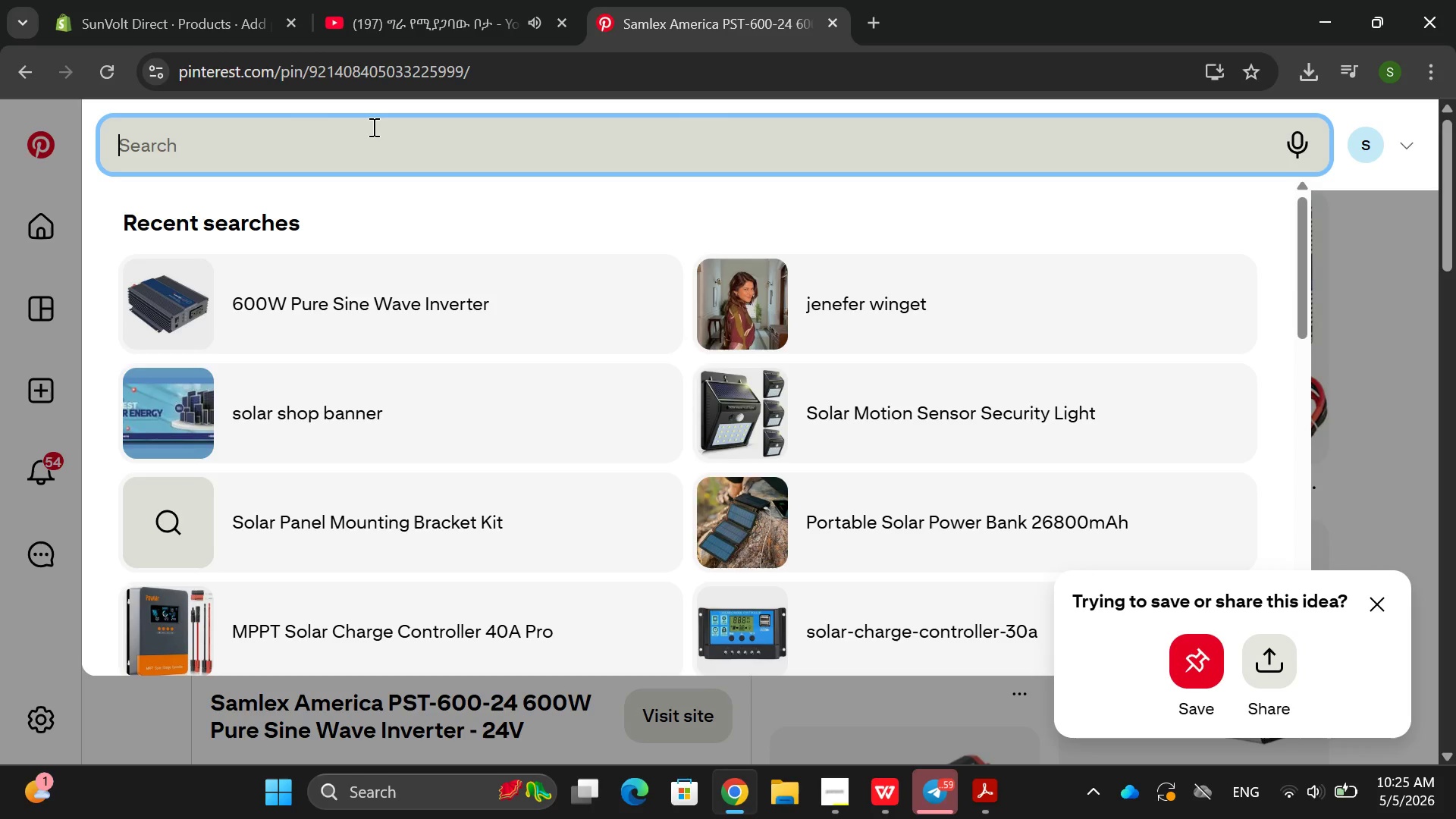 
key(Control+ControlLeft)
 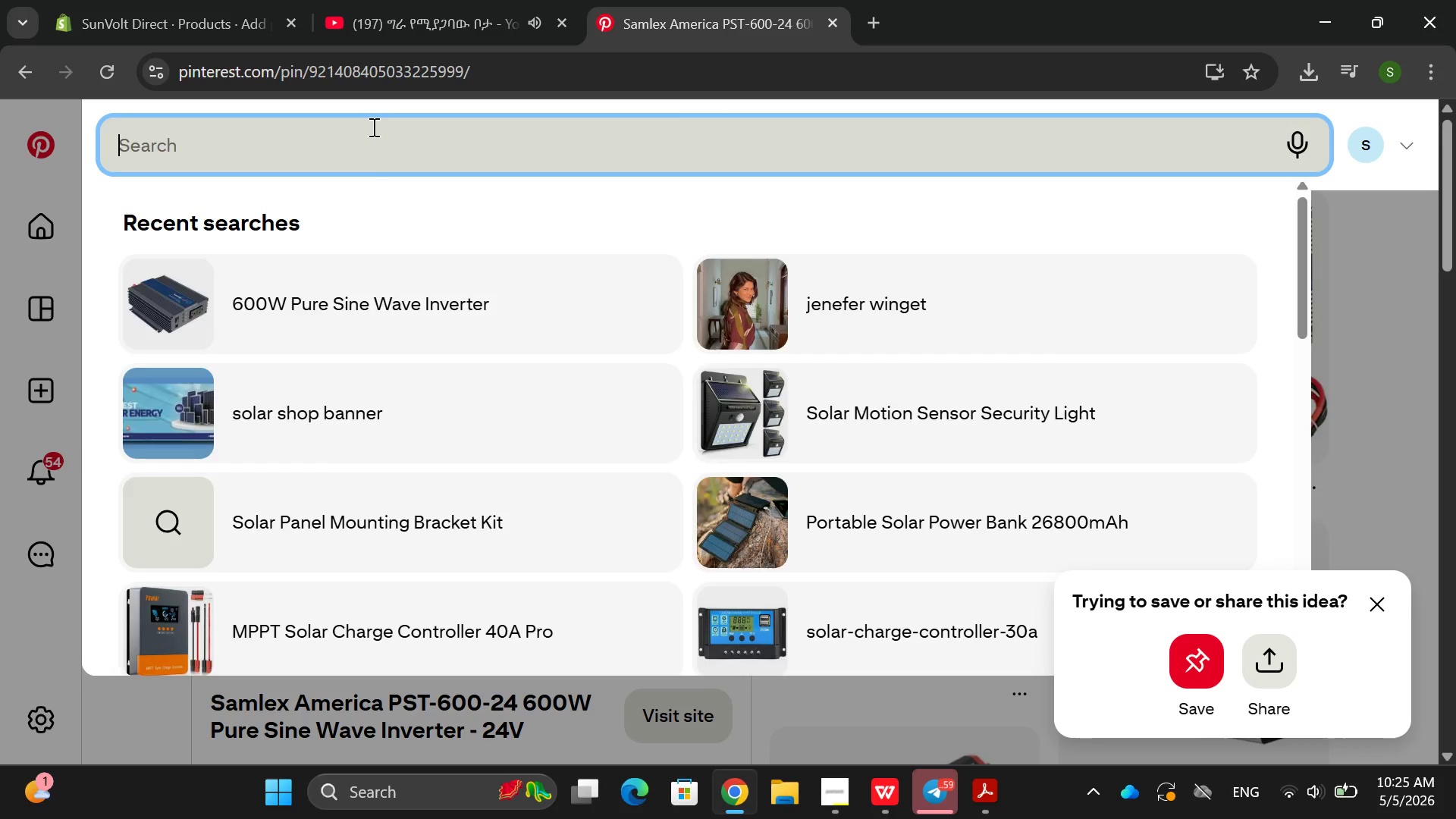 
key(Control+V)
 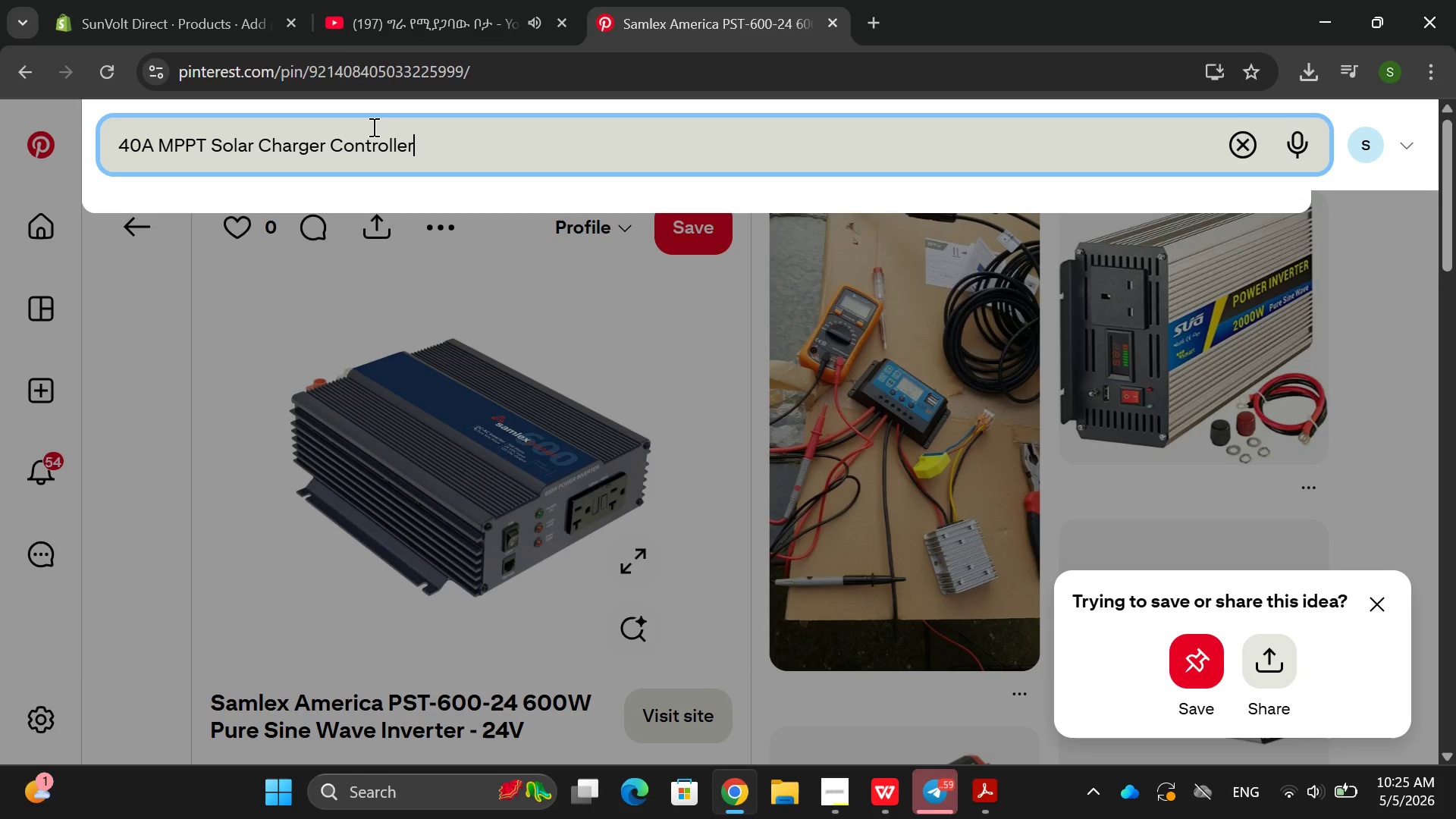 
key(Enter)
 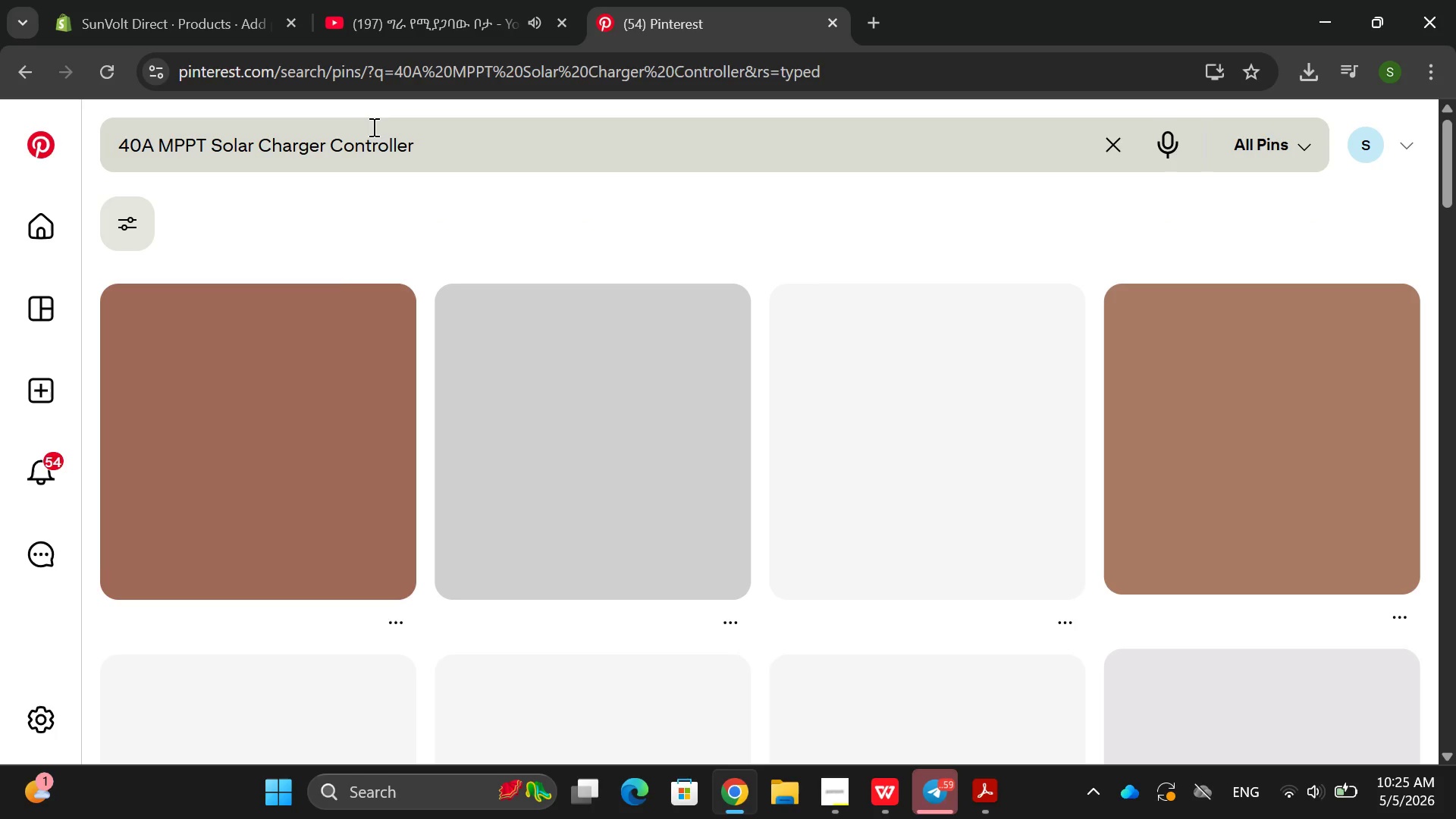 
left_click([372, 127])
 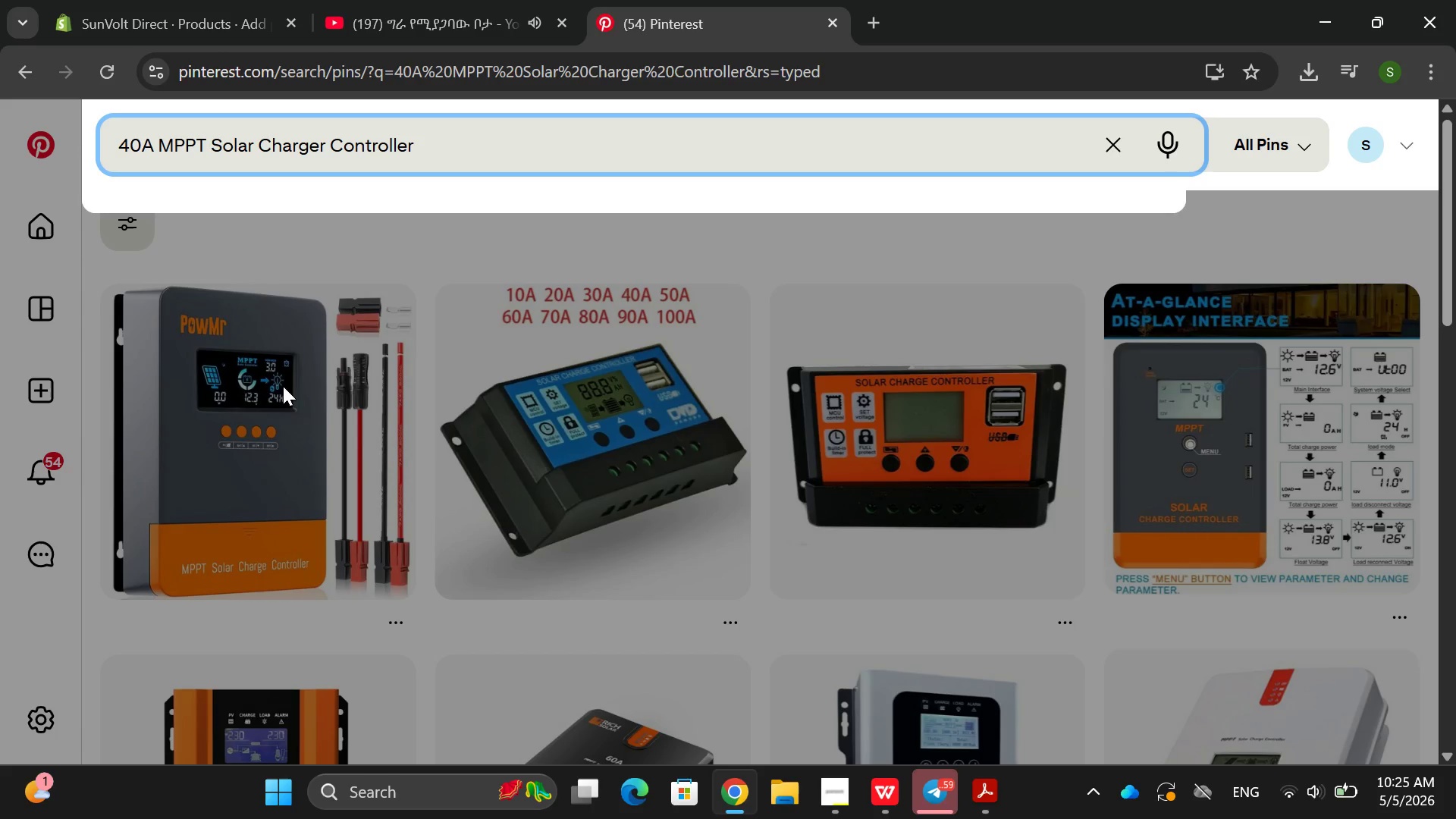 
left_click([283, 400])
 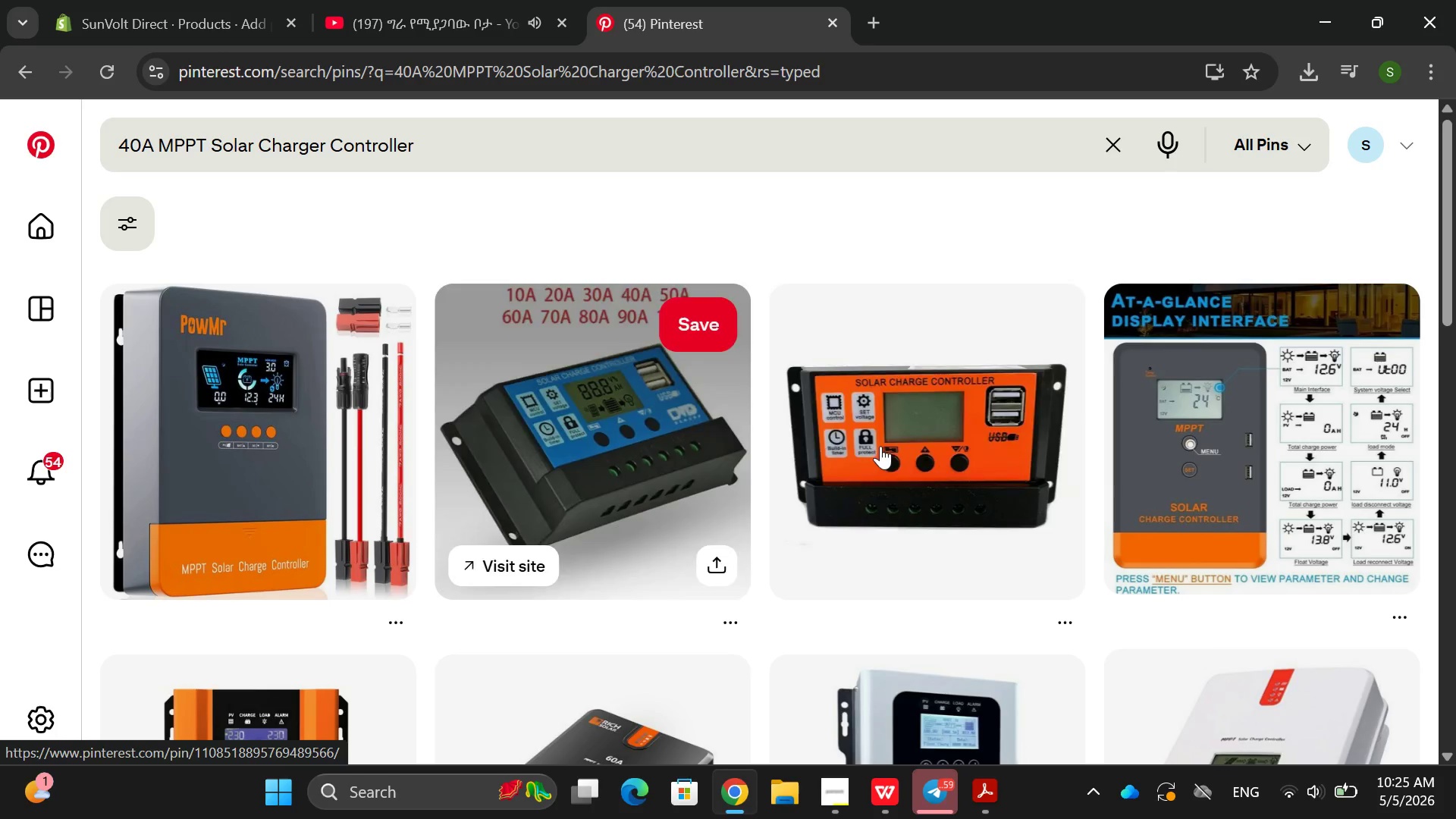 
left_click([908, 447])
 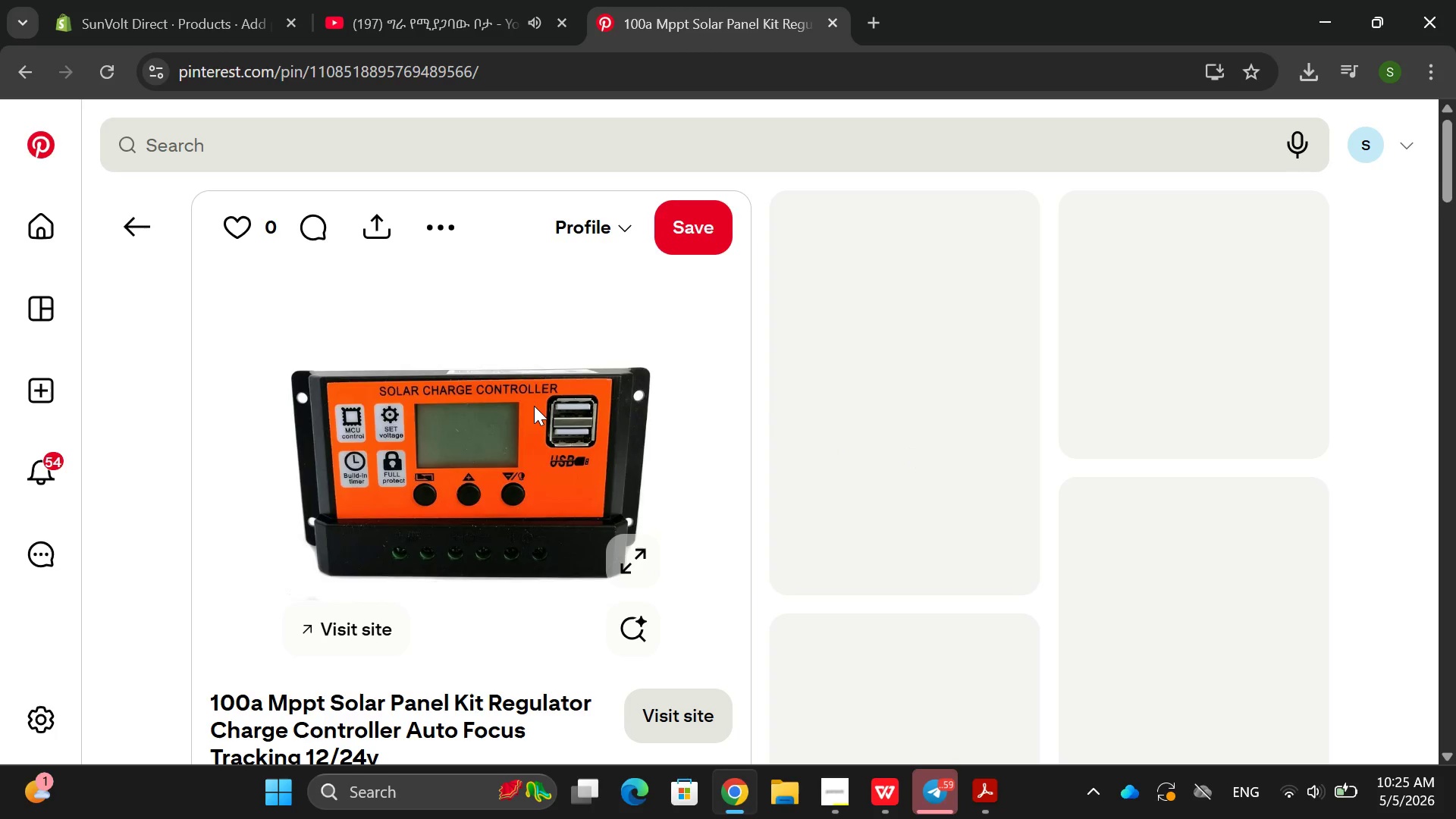 
right_click([534, 406])
 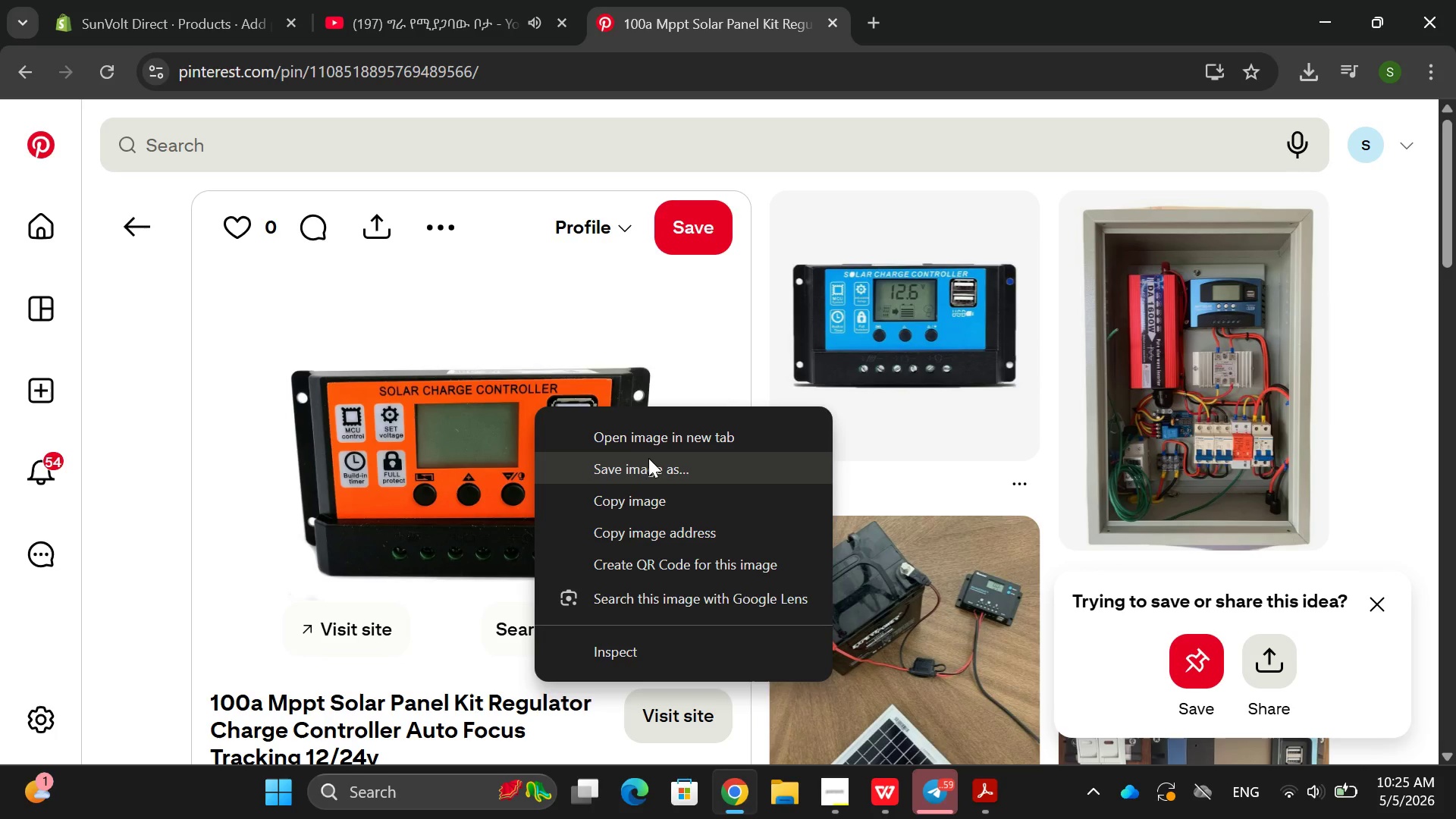 
left_click([635, 458])
 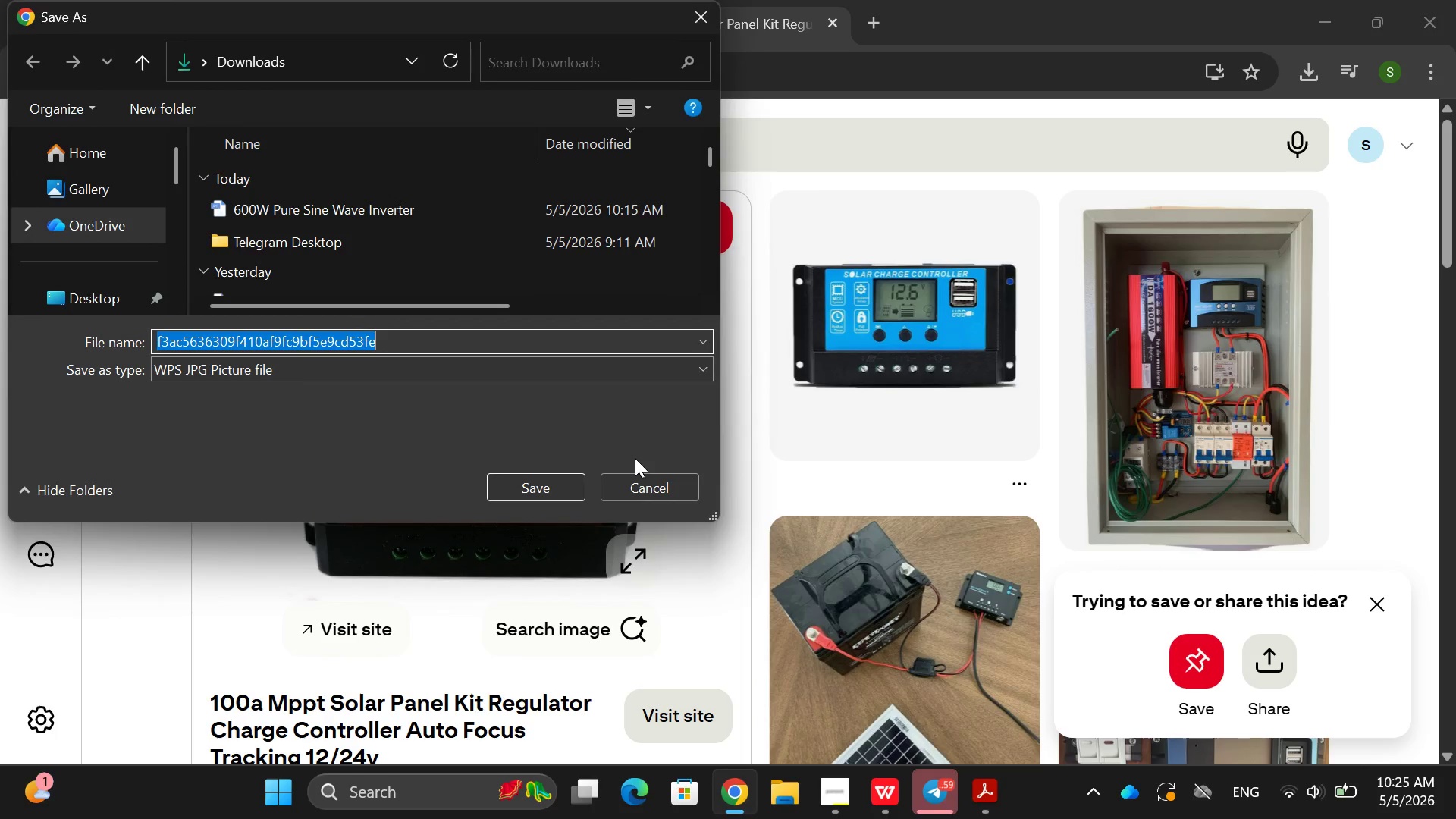 
key(Control+V)
 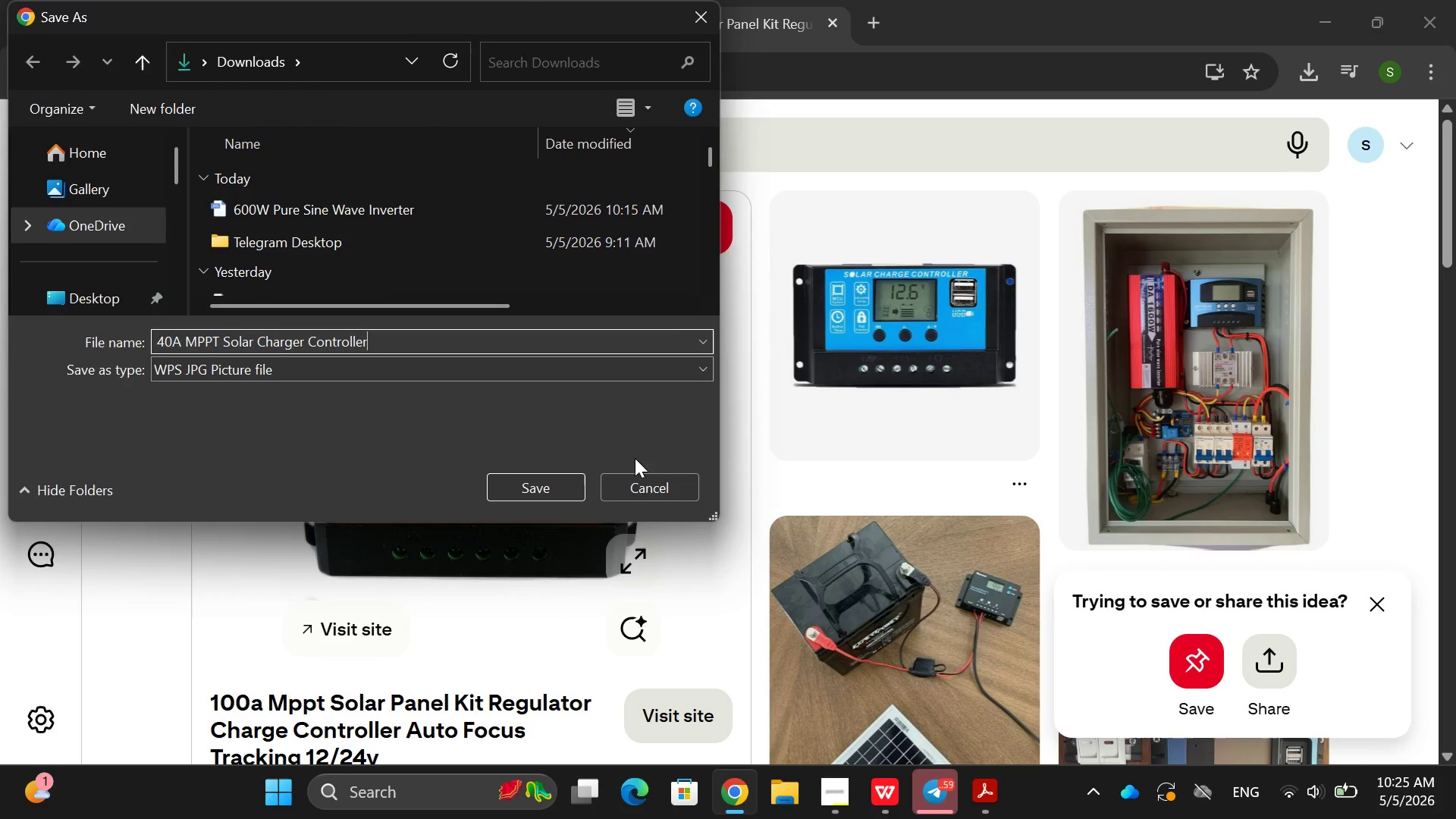 
key(Enter)
 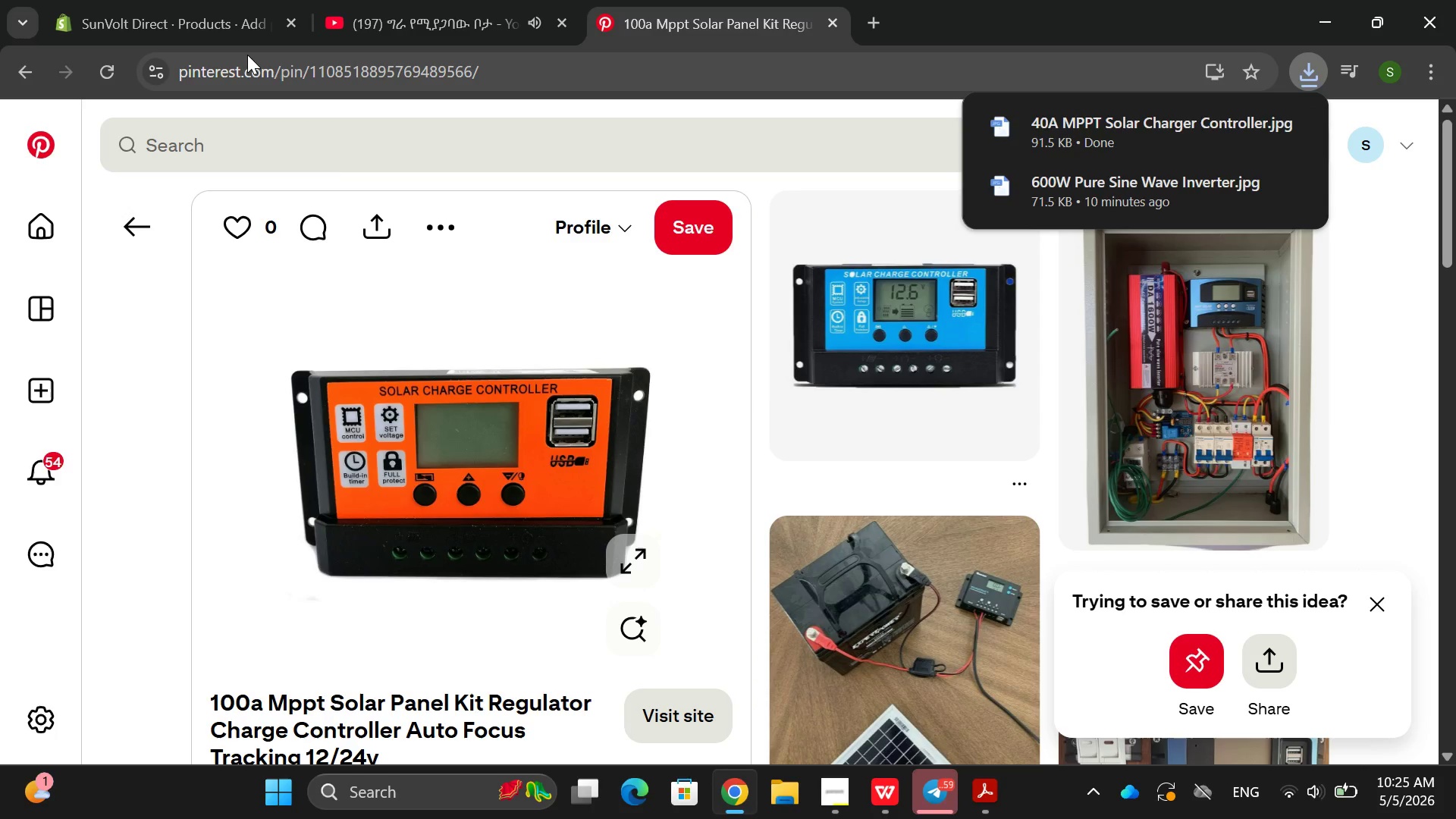 
left_click([195, 6])
 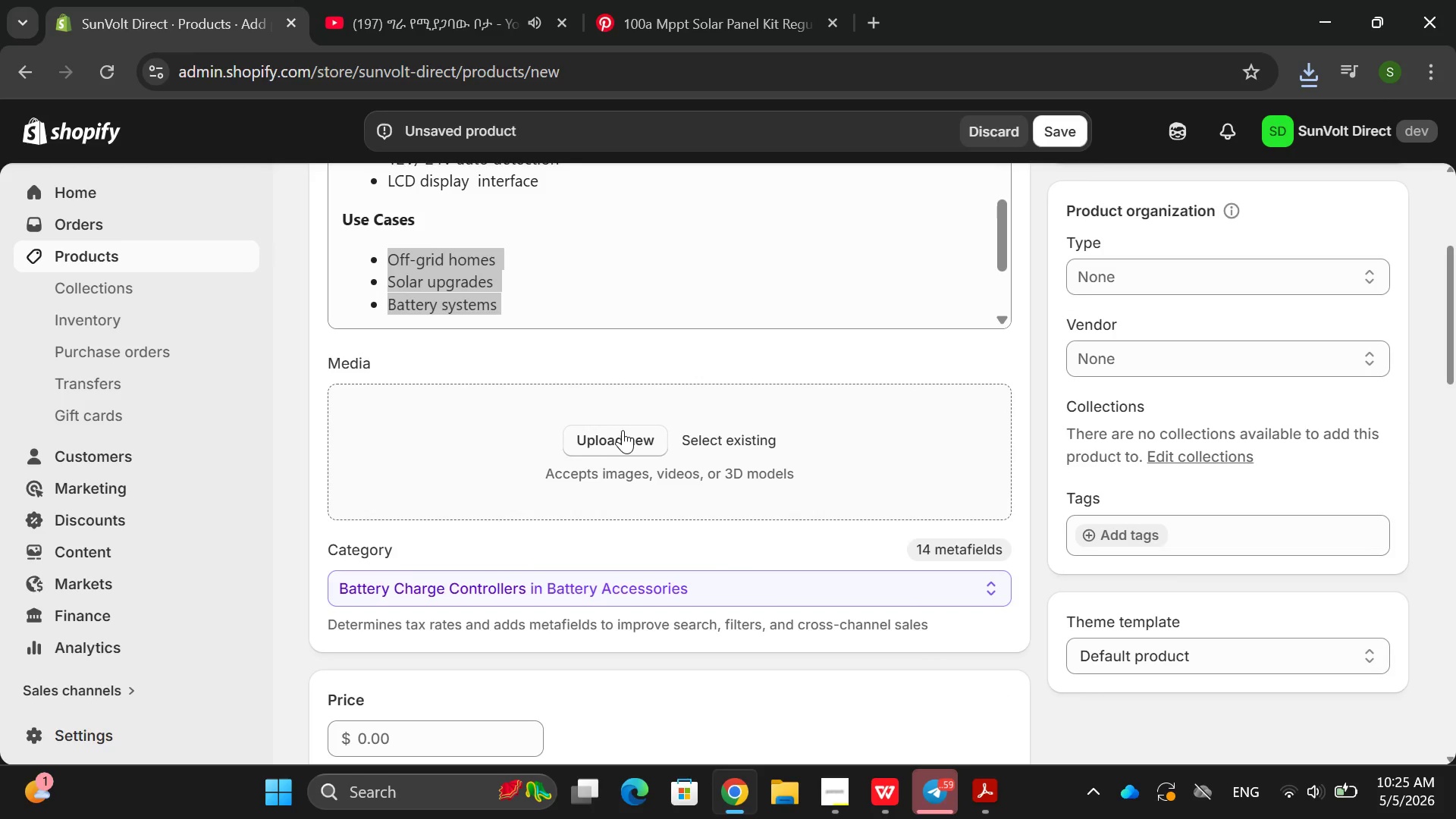 
left_click([626, 436])
 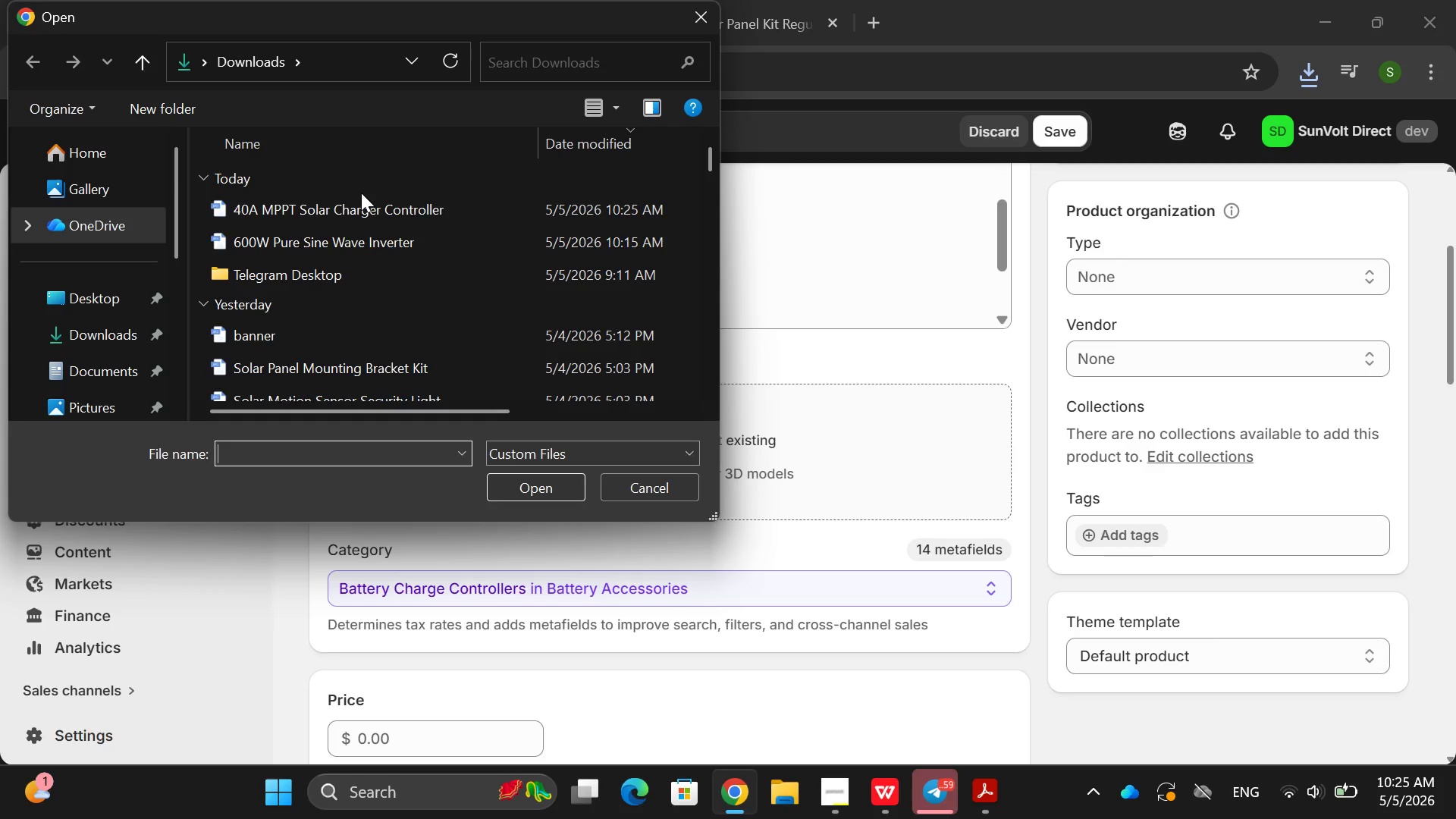 
double_click([365, 221])
 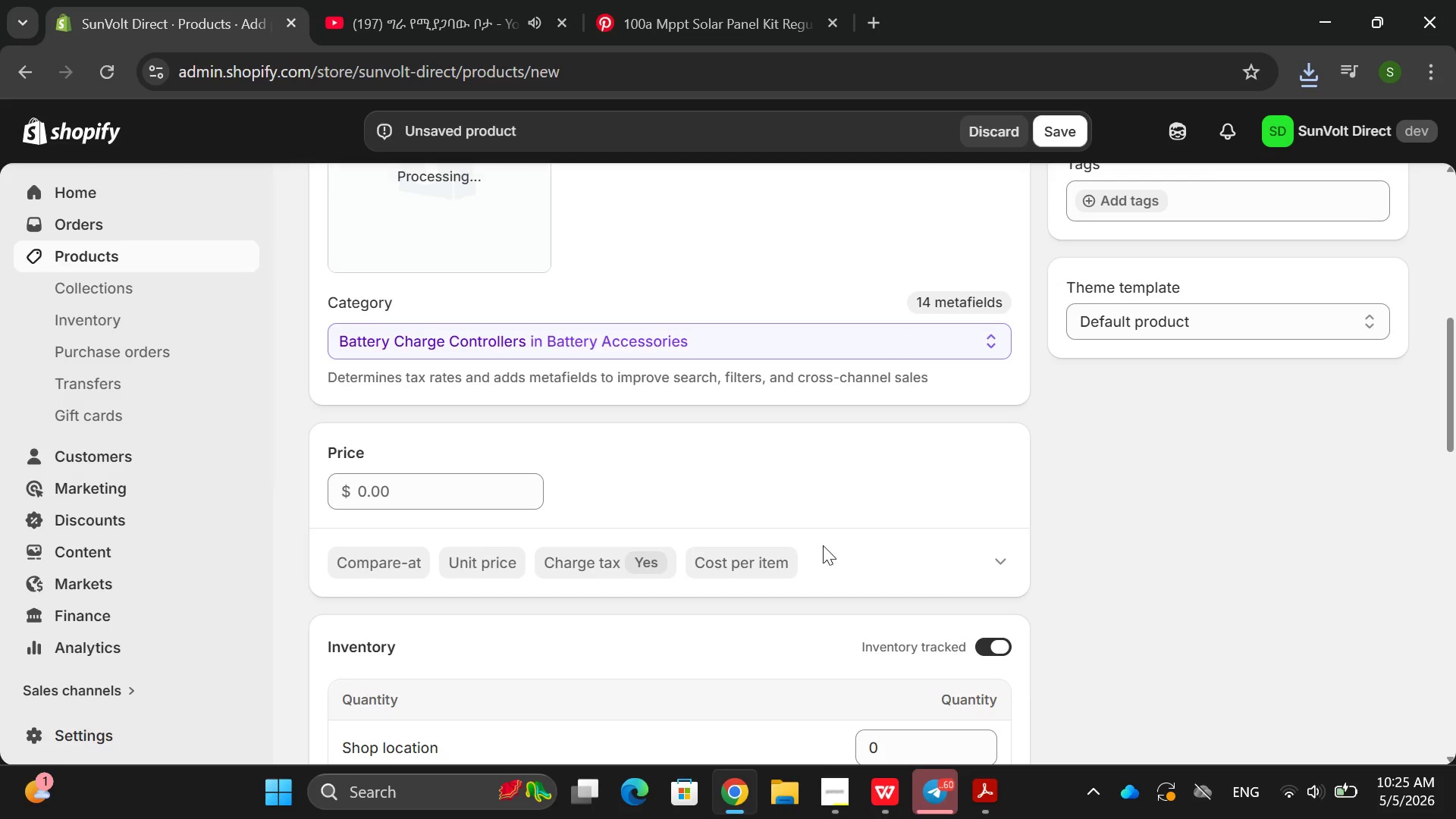 
wait(8.45)
 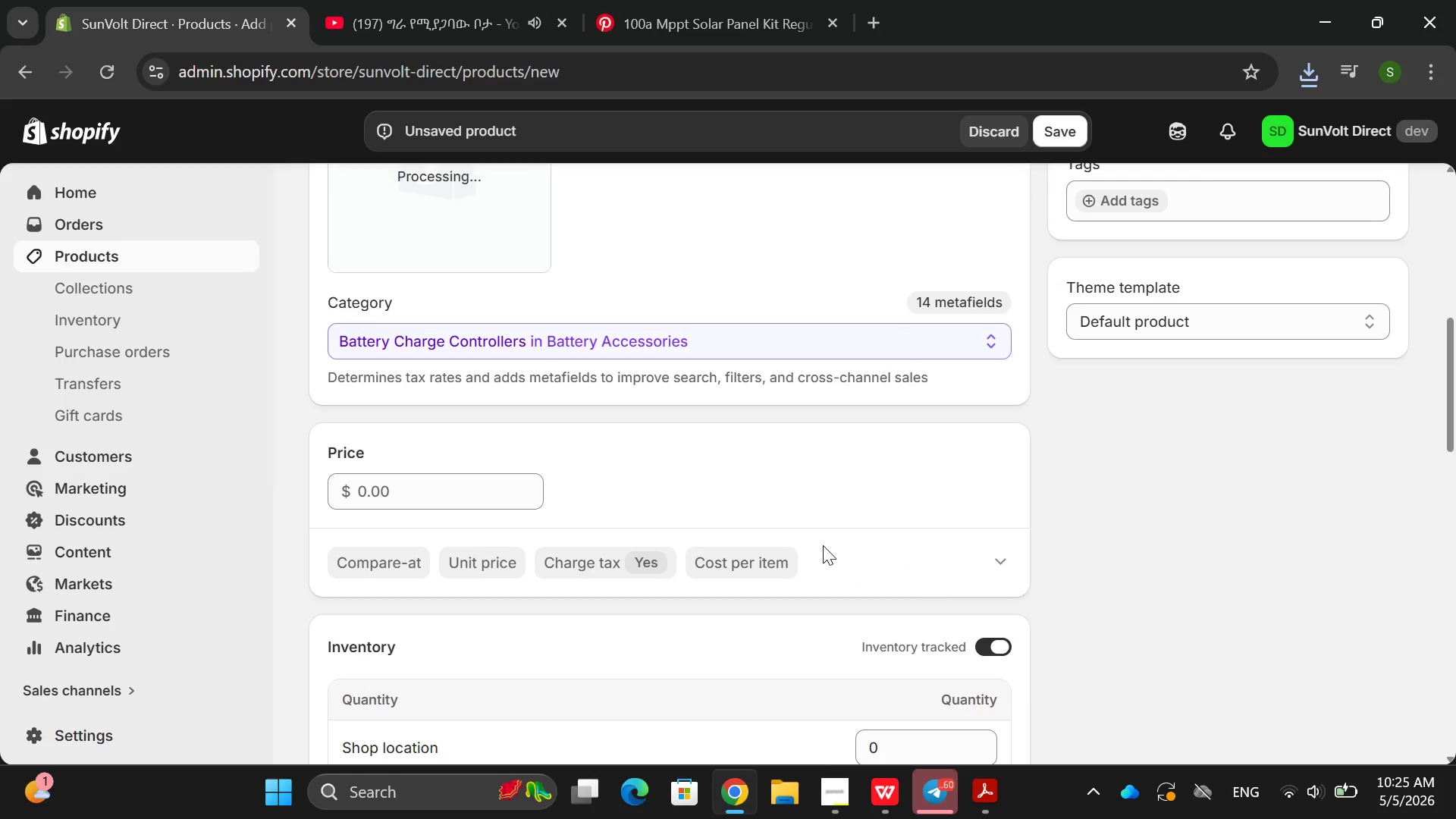 
left_click([461, 422])
 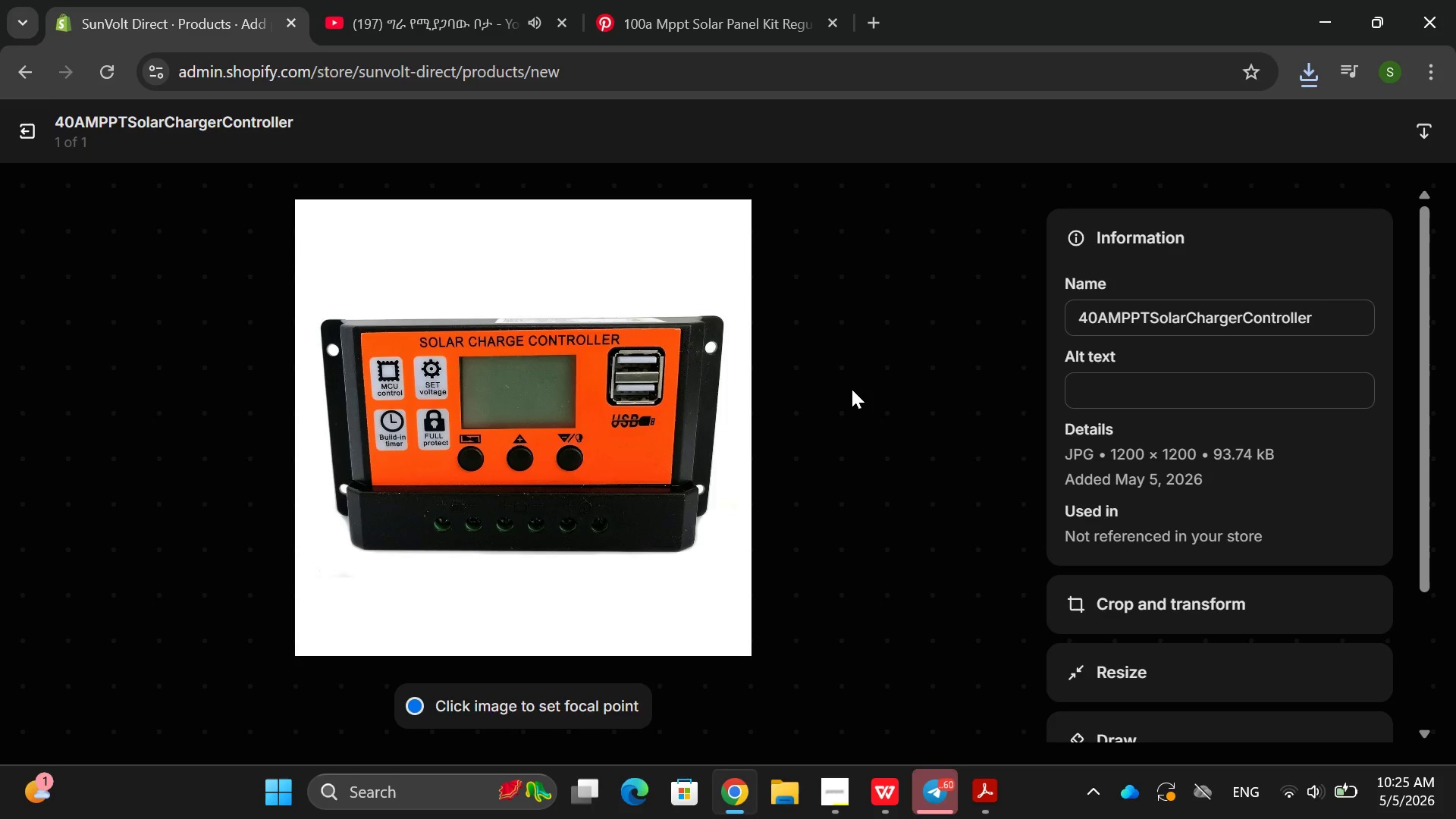 
left_click([1134, 403])
 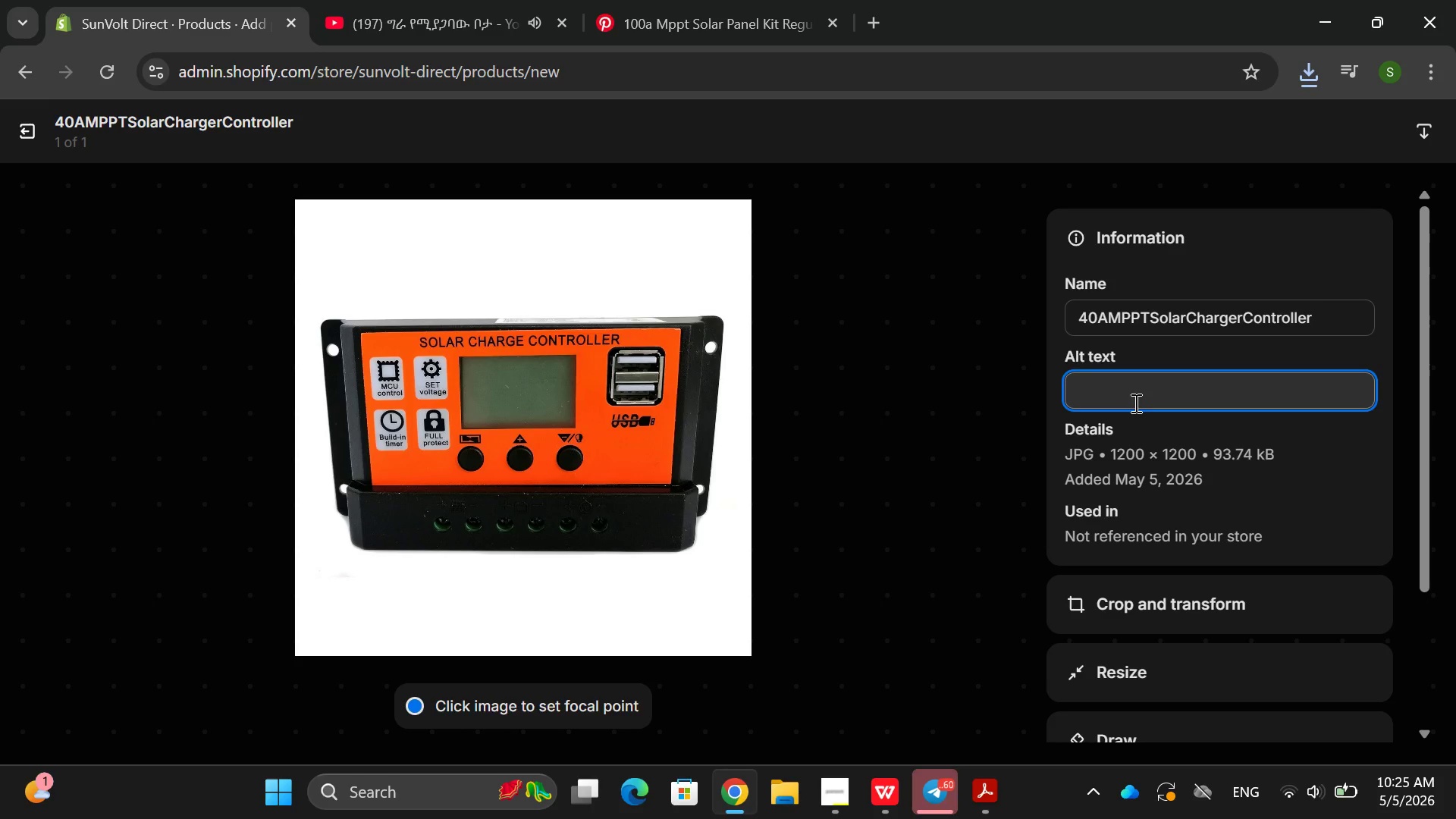 
type(40)
 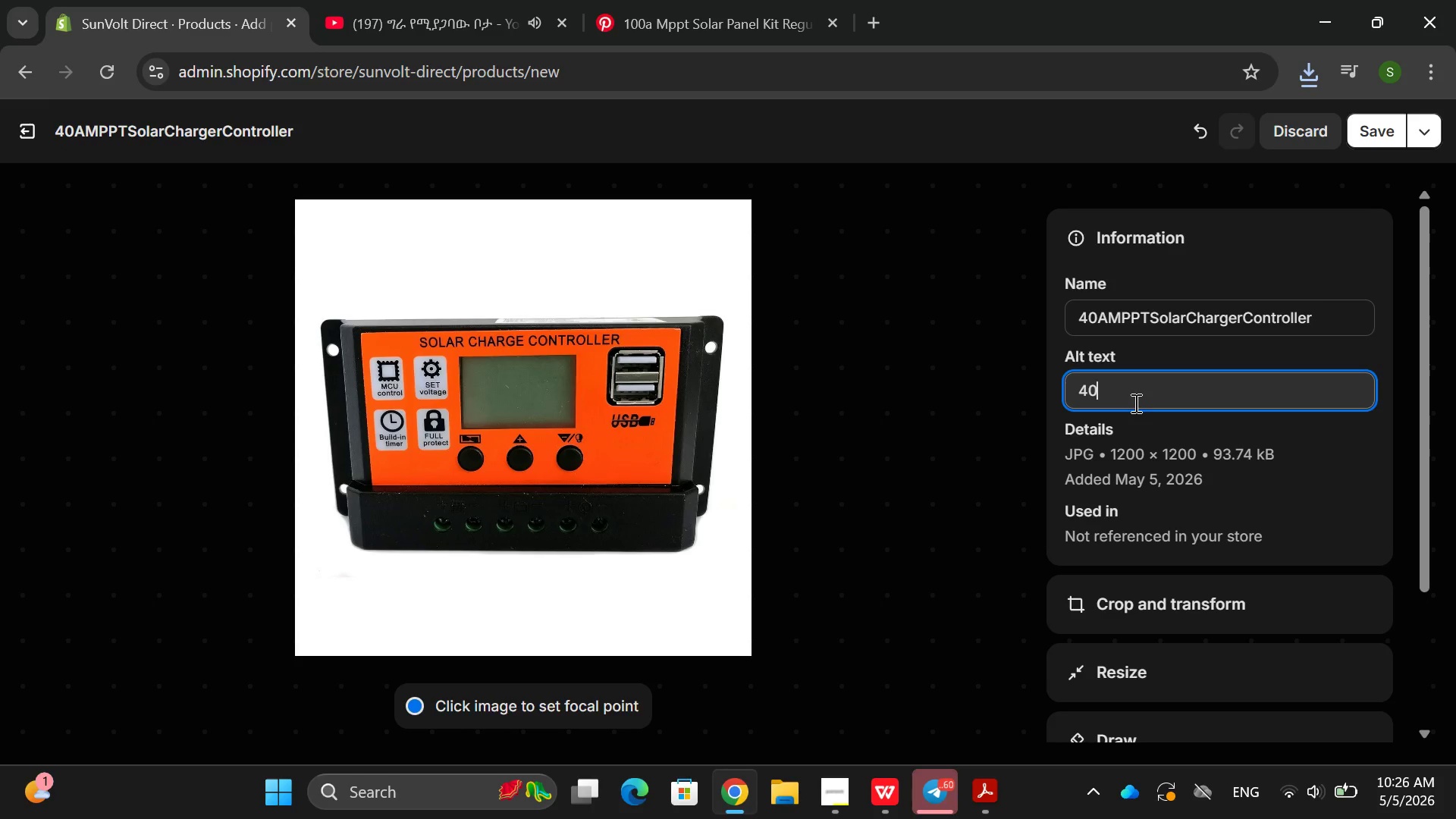 
wait(5.72)
 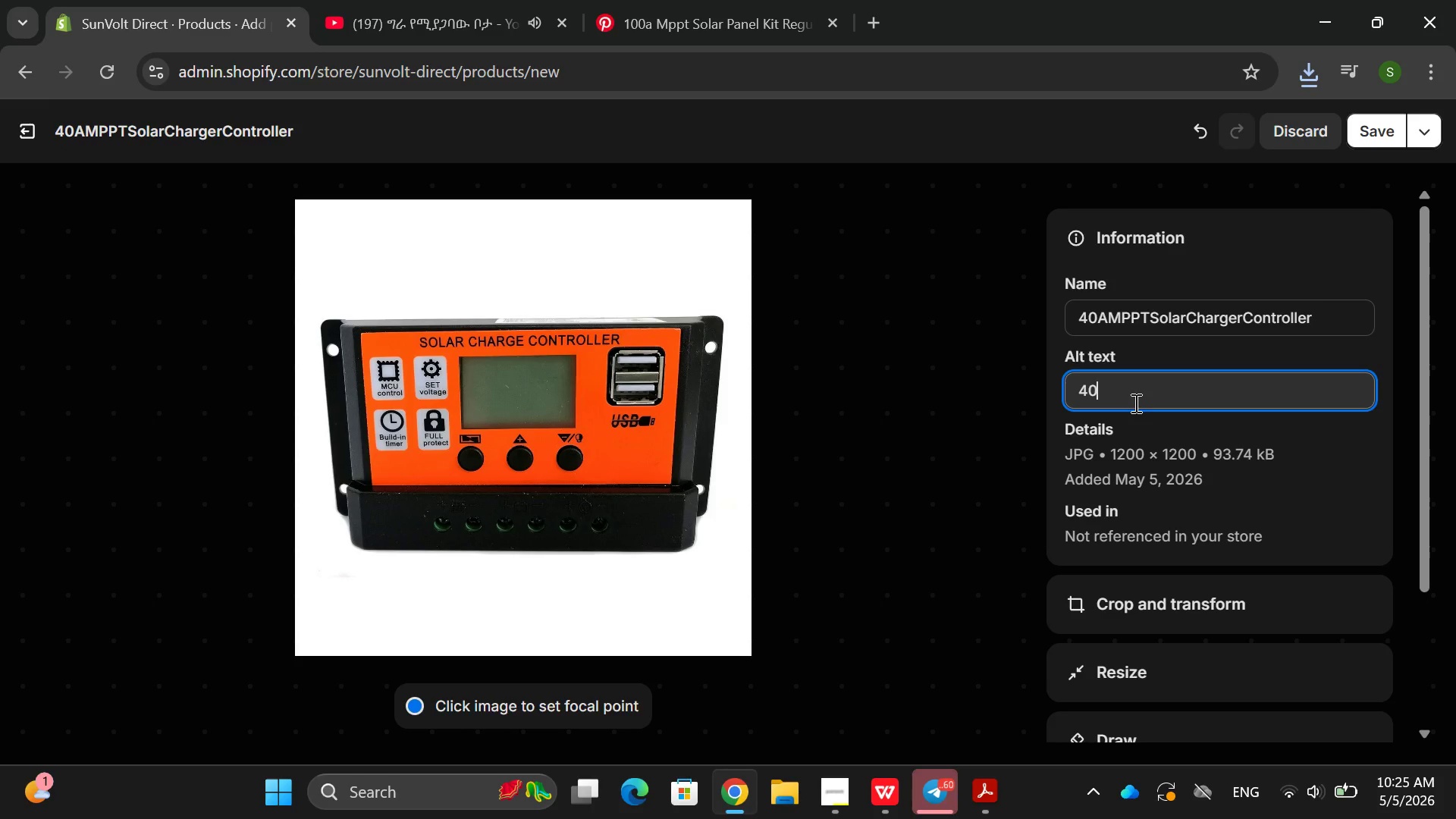 
type(a)
key(Backspace)
type(a MPT sola )
key(Backspace)
type(r charfeer c)
key(Backspace)
key(Backspace)
key(Backspace)
key(Backspace)
key(Backspace)
key(Backspace)
key(Backspace)
type(rger controller fpr)
key(Backspace)
type(o)
key(Backspace)
key(Backspace)
type(or efficinet )
key(Backspace)
key(Backspace)
key(Backspace)
key(Backspace)
key(Backspace)
type(ient energy t)
key(Backspace)
type(maan)
key(Backspace)
key(Backspace)
type(nagement )
 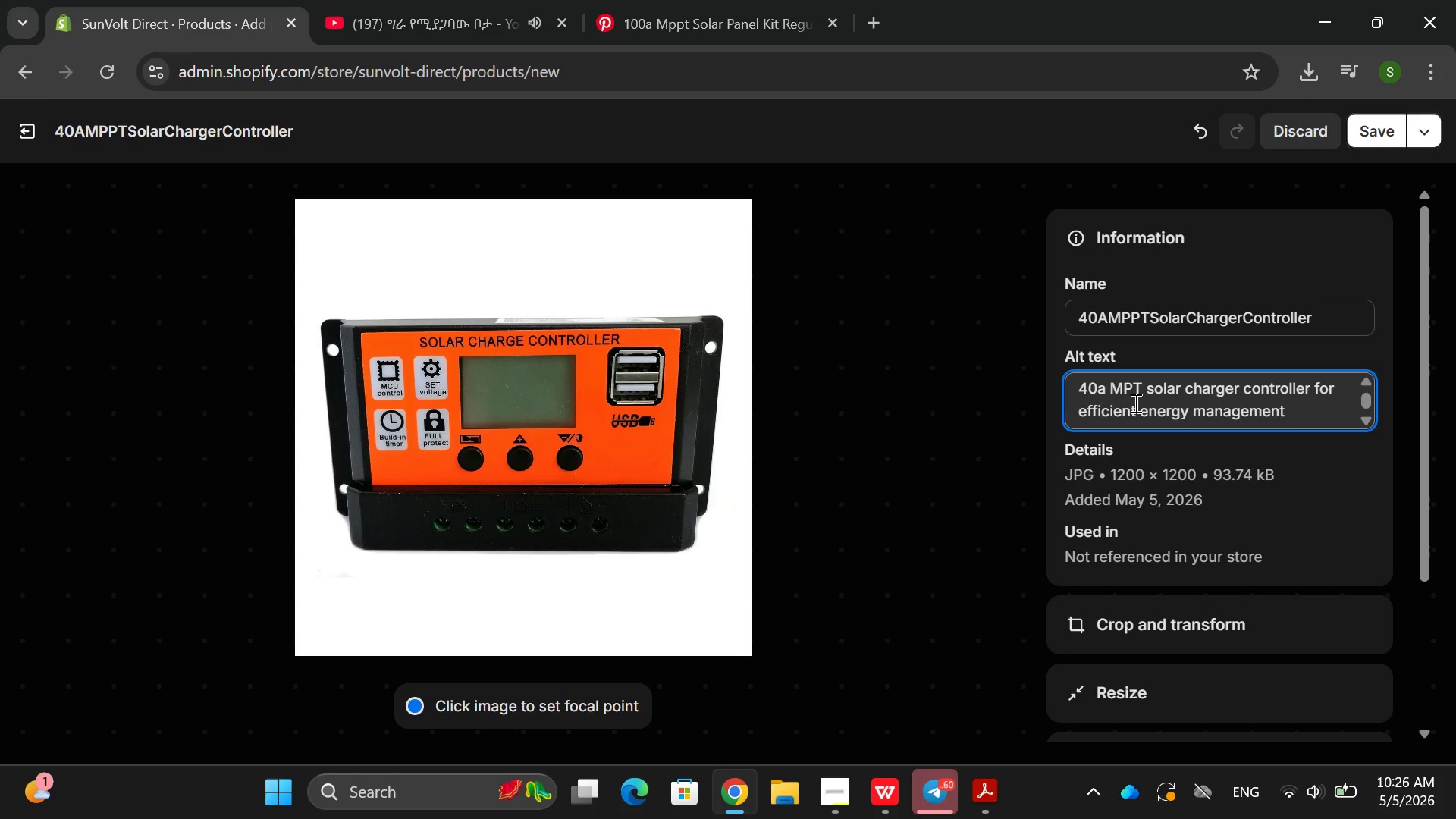 
left_click([1371, 146])
 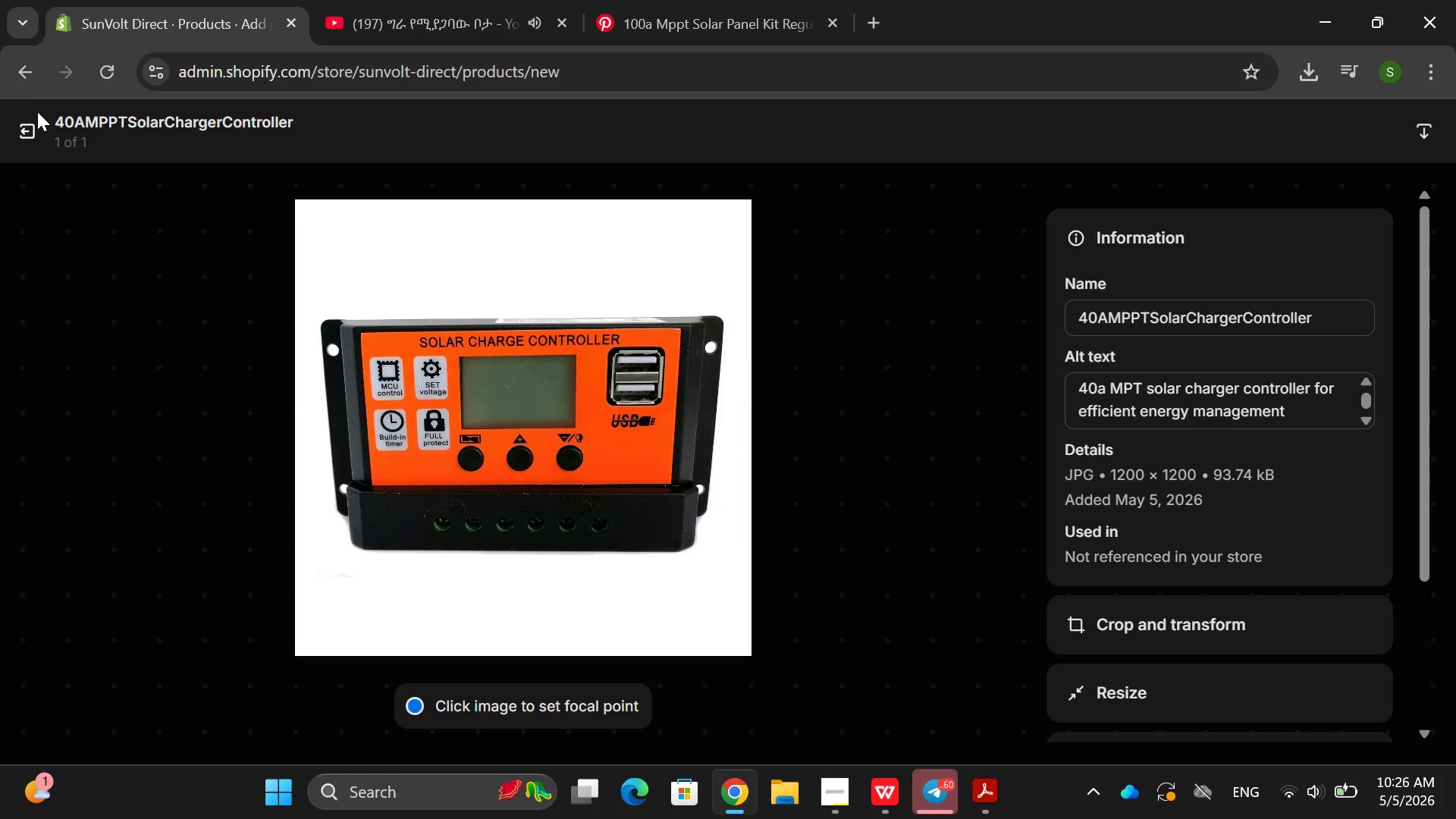 
left_click([37, 129])
 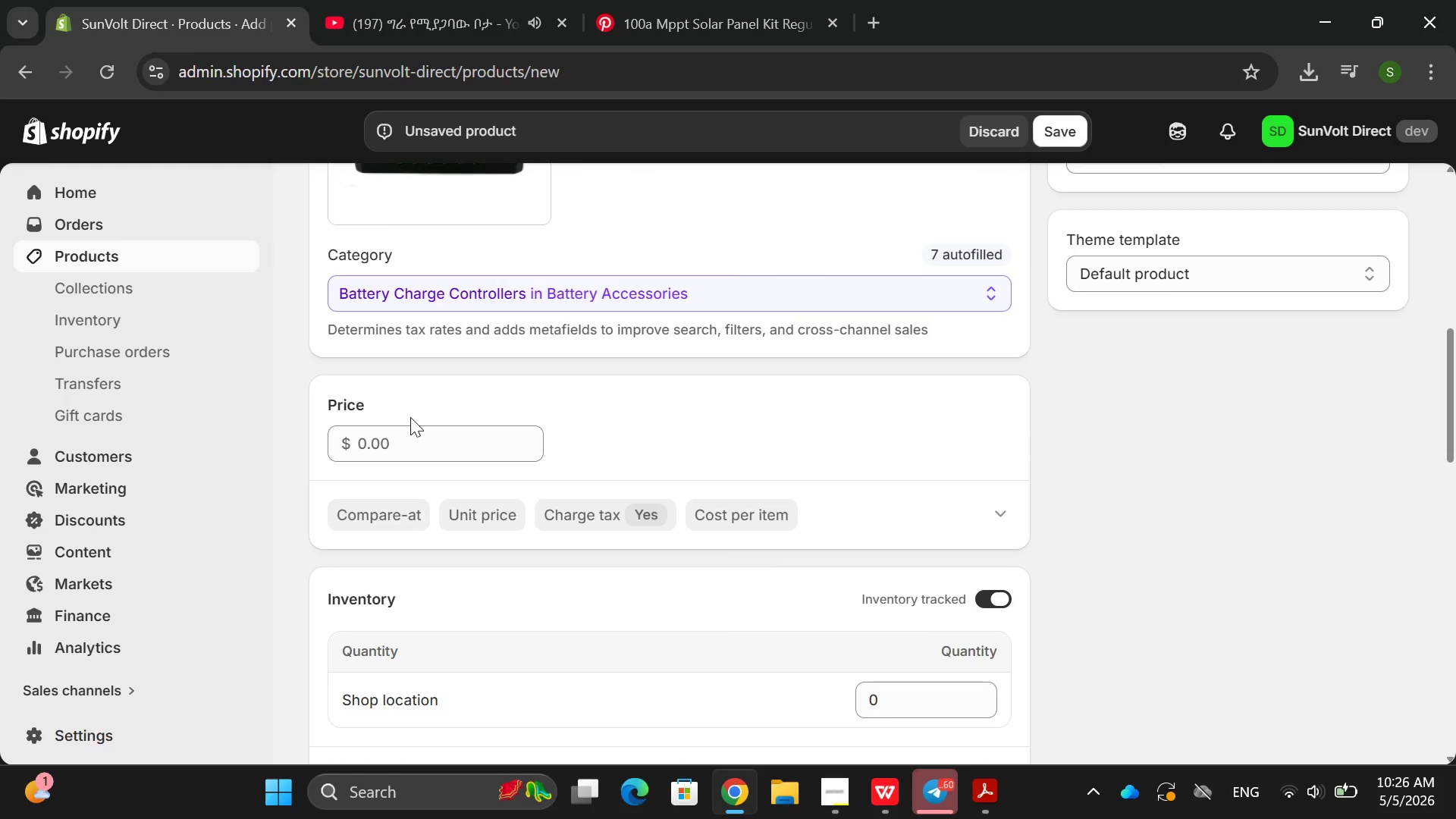 
left_click([369, 447])
 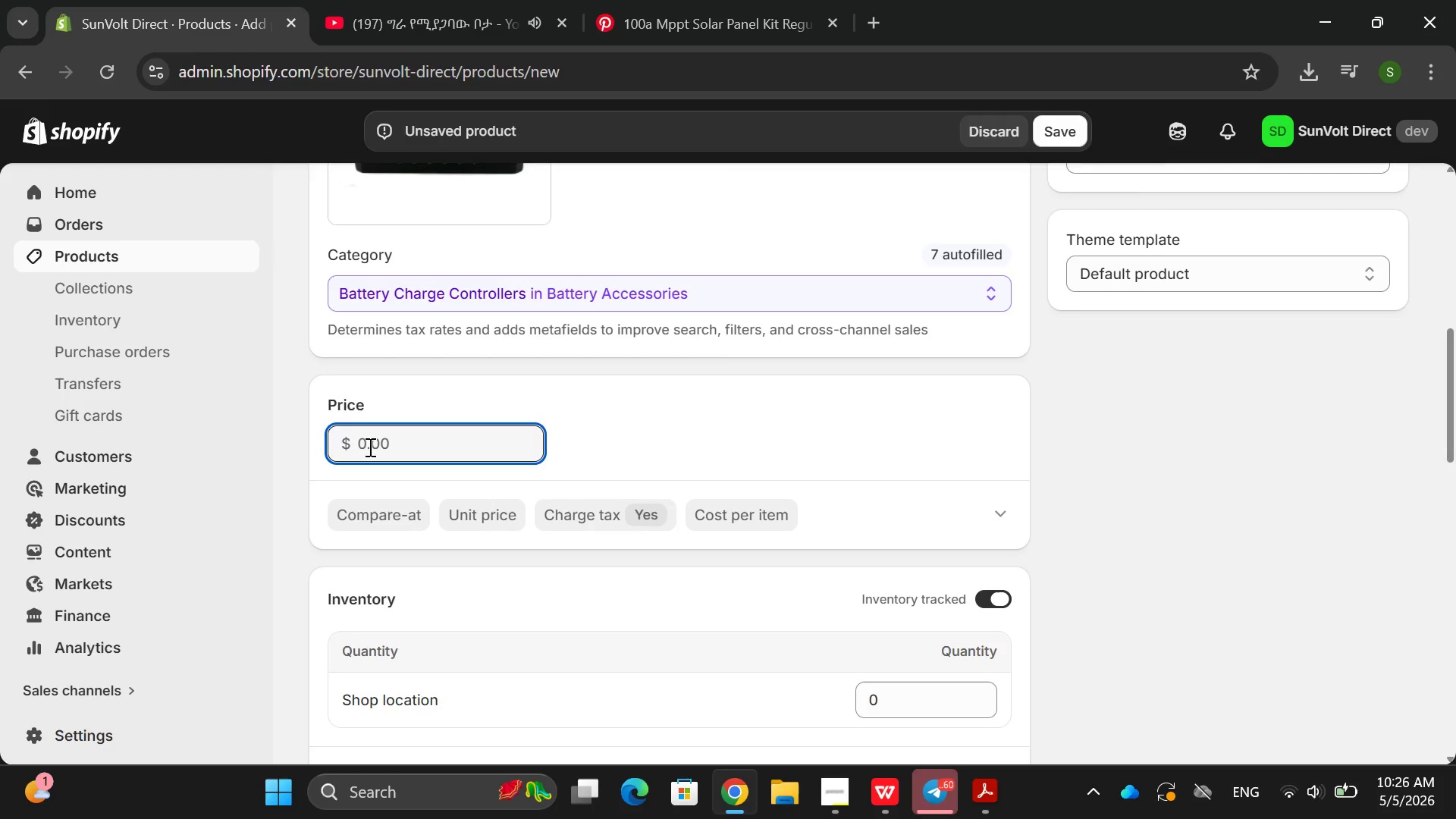 
type(129.9)
 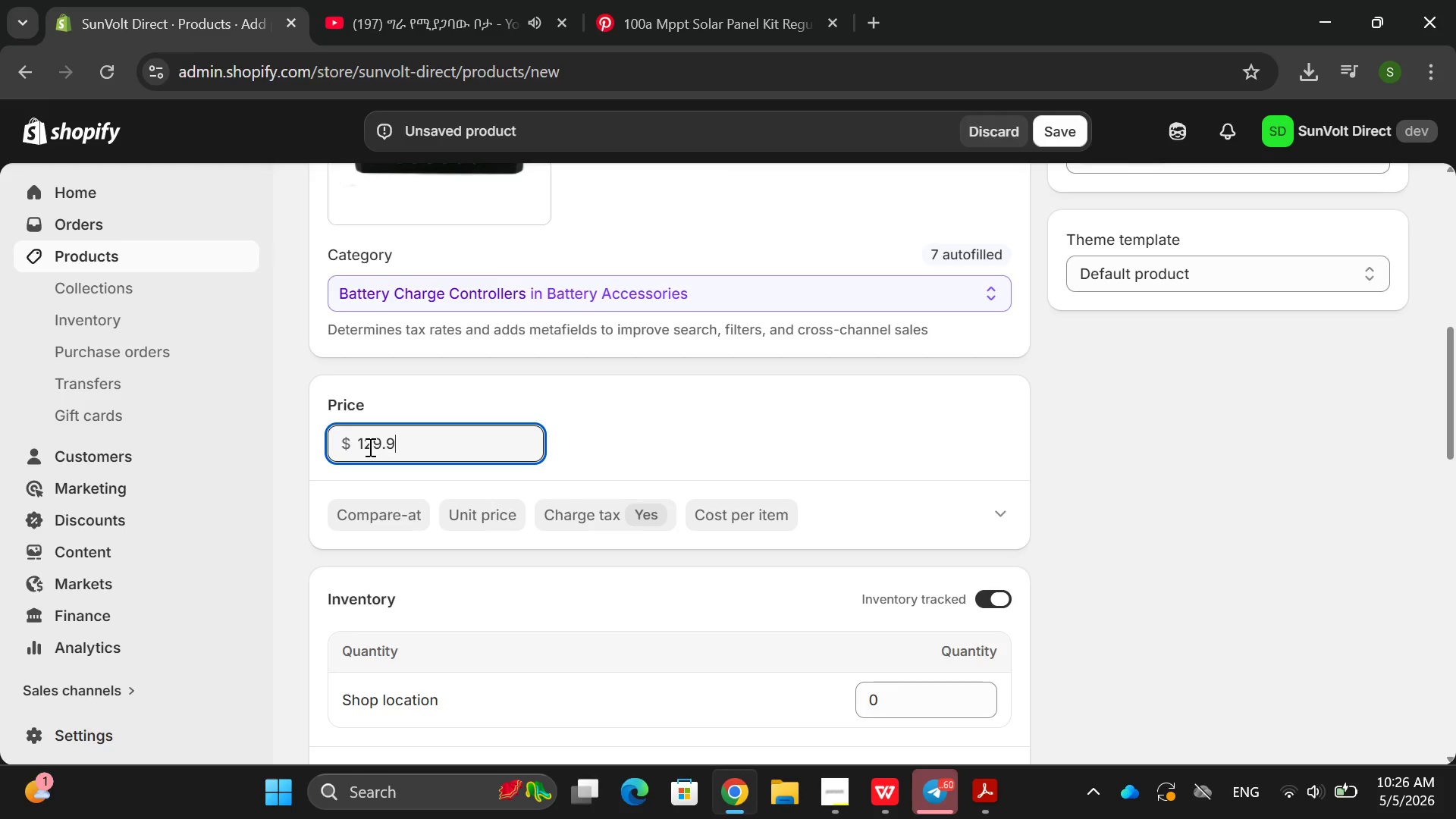 
left_click([914, 453])
 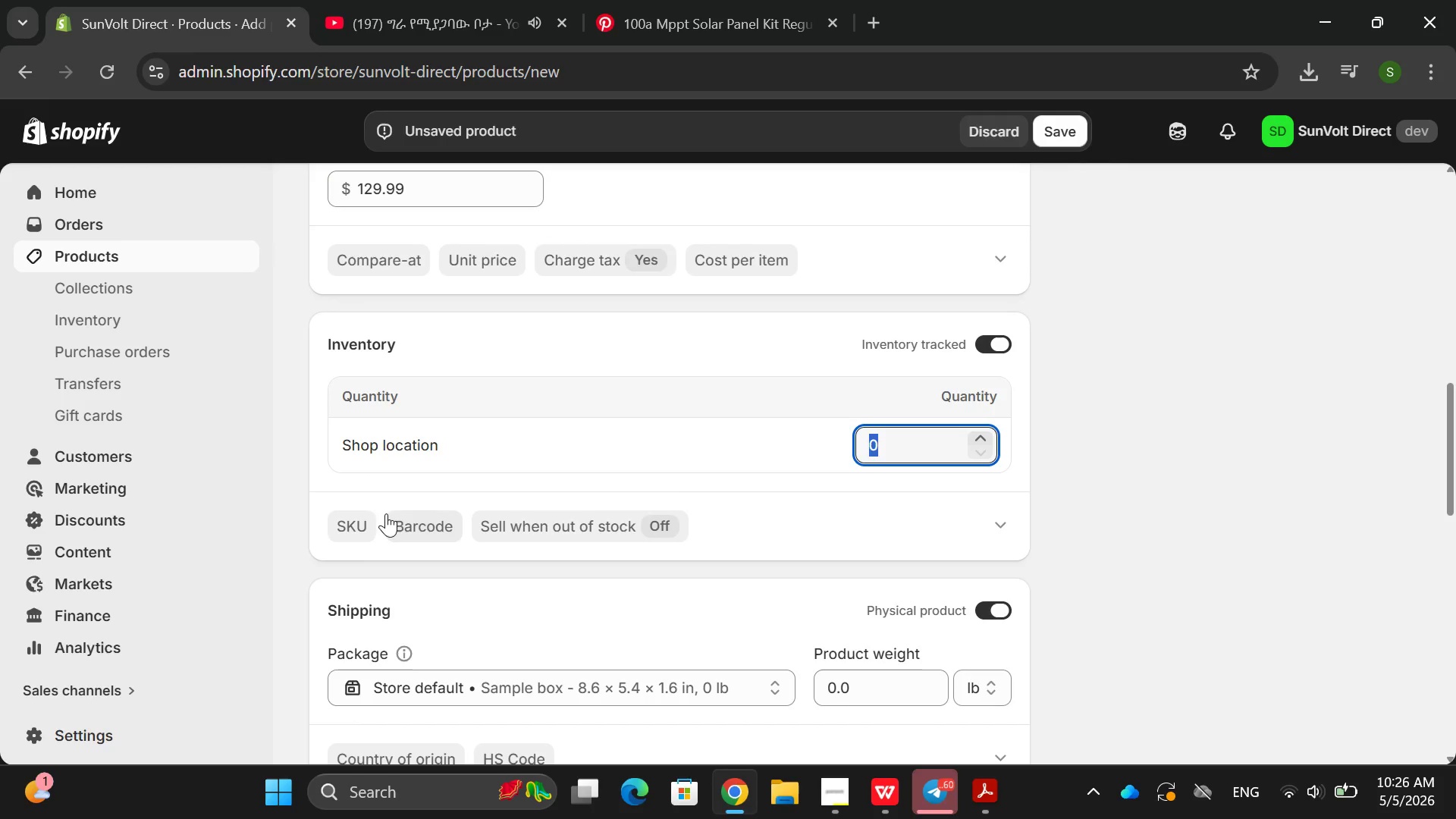 
left_click([338, 530])
 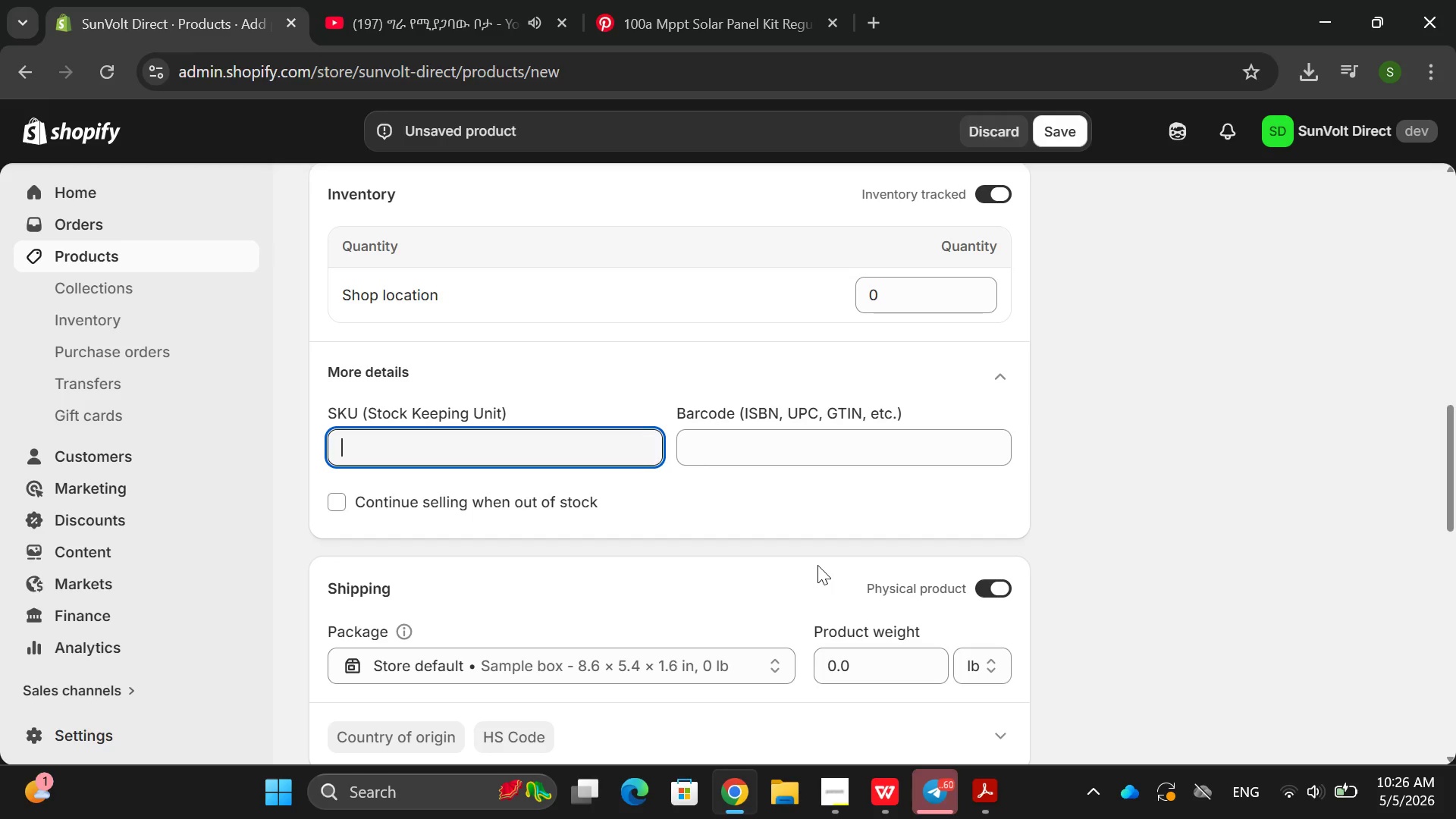 
wait(5.14)
 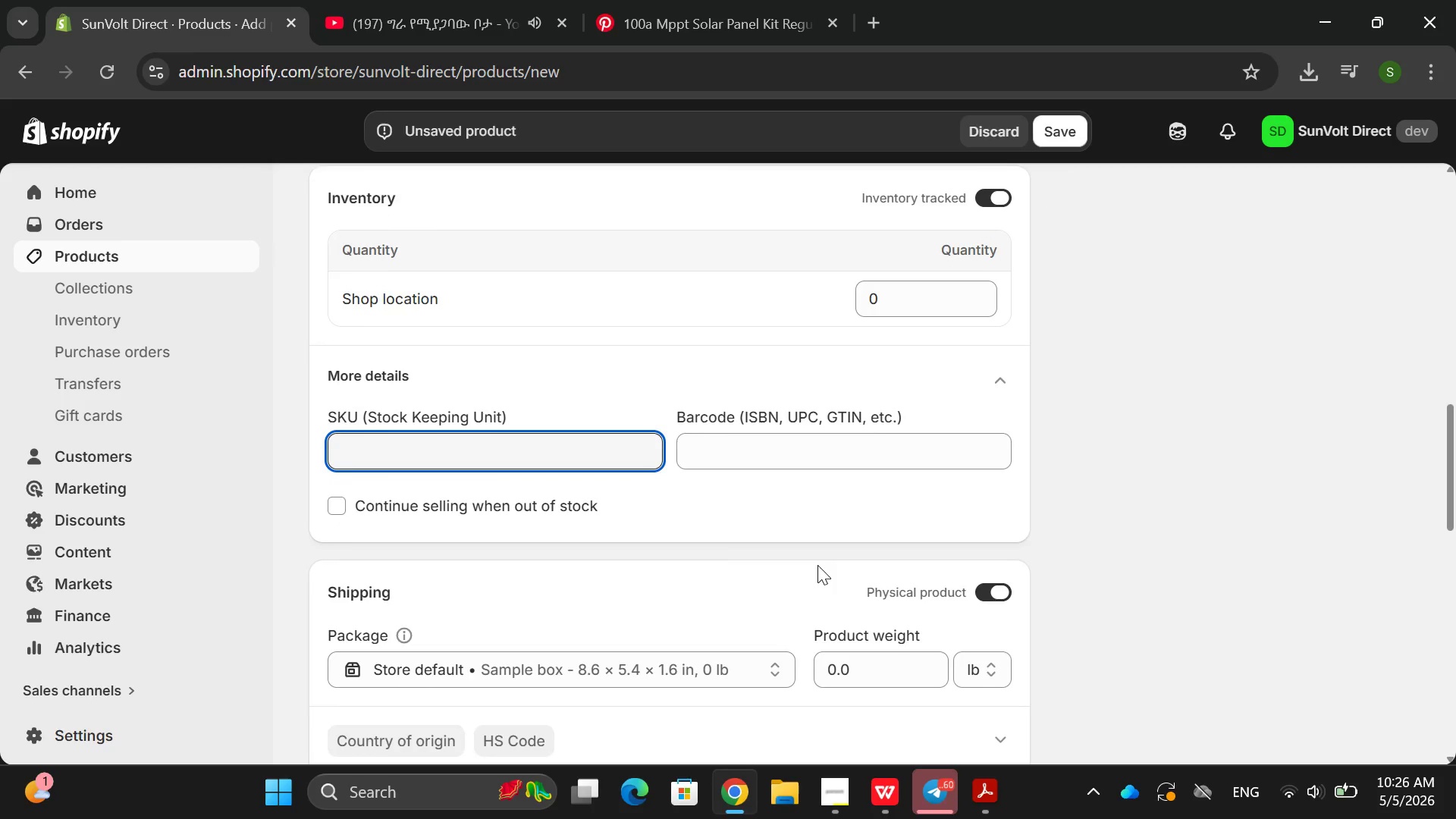 
type(s)
key(Backspace)
type(SVD-SUP-000102)
 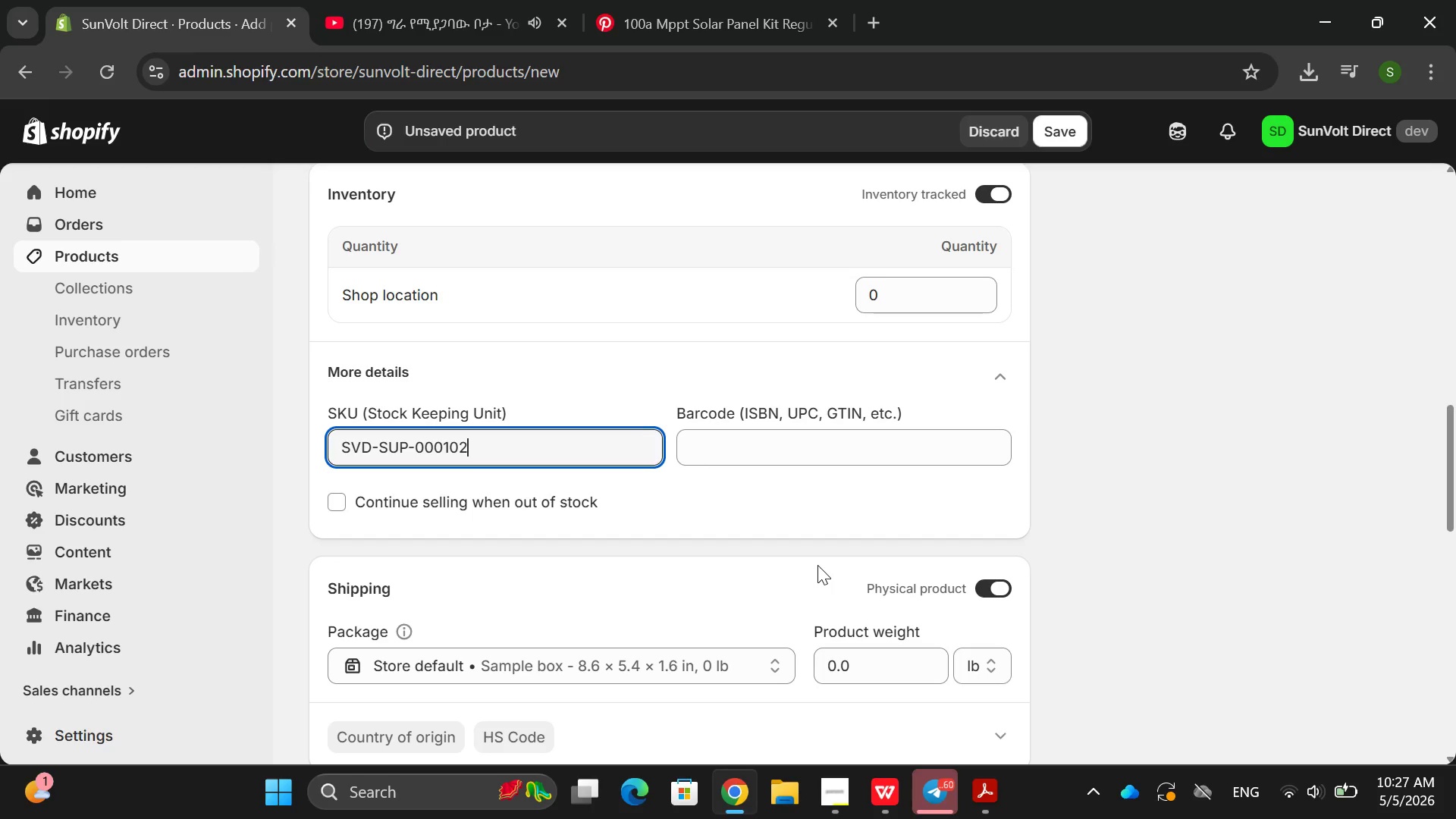 
left_click([886, 452])
 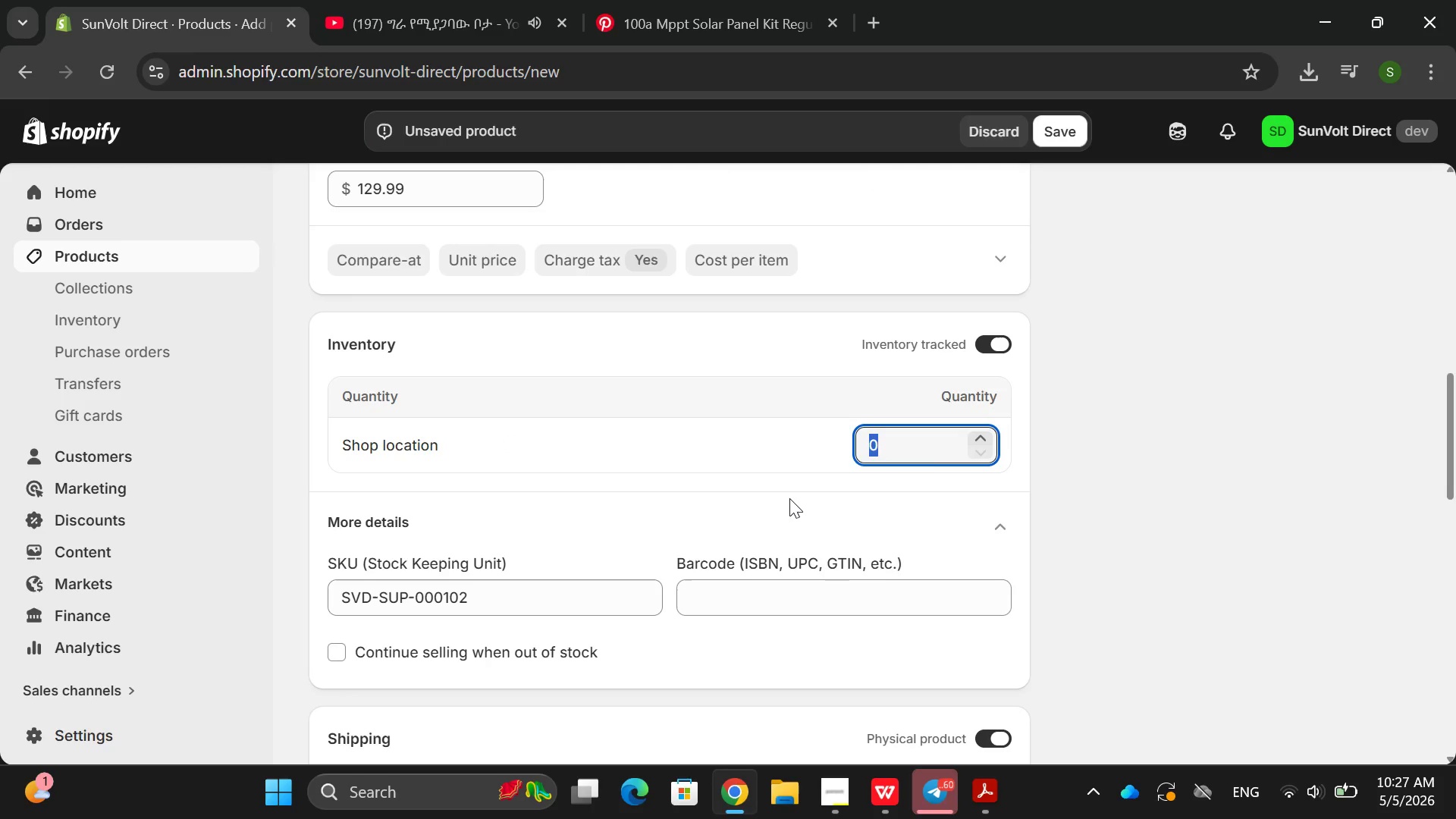 
left_click([788, 500])
 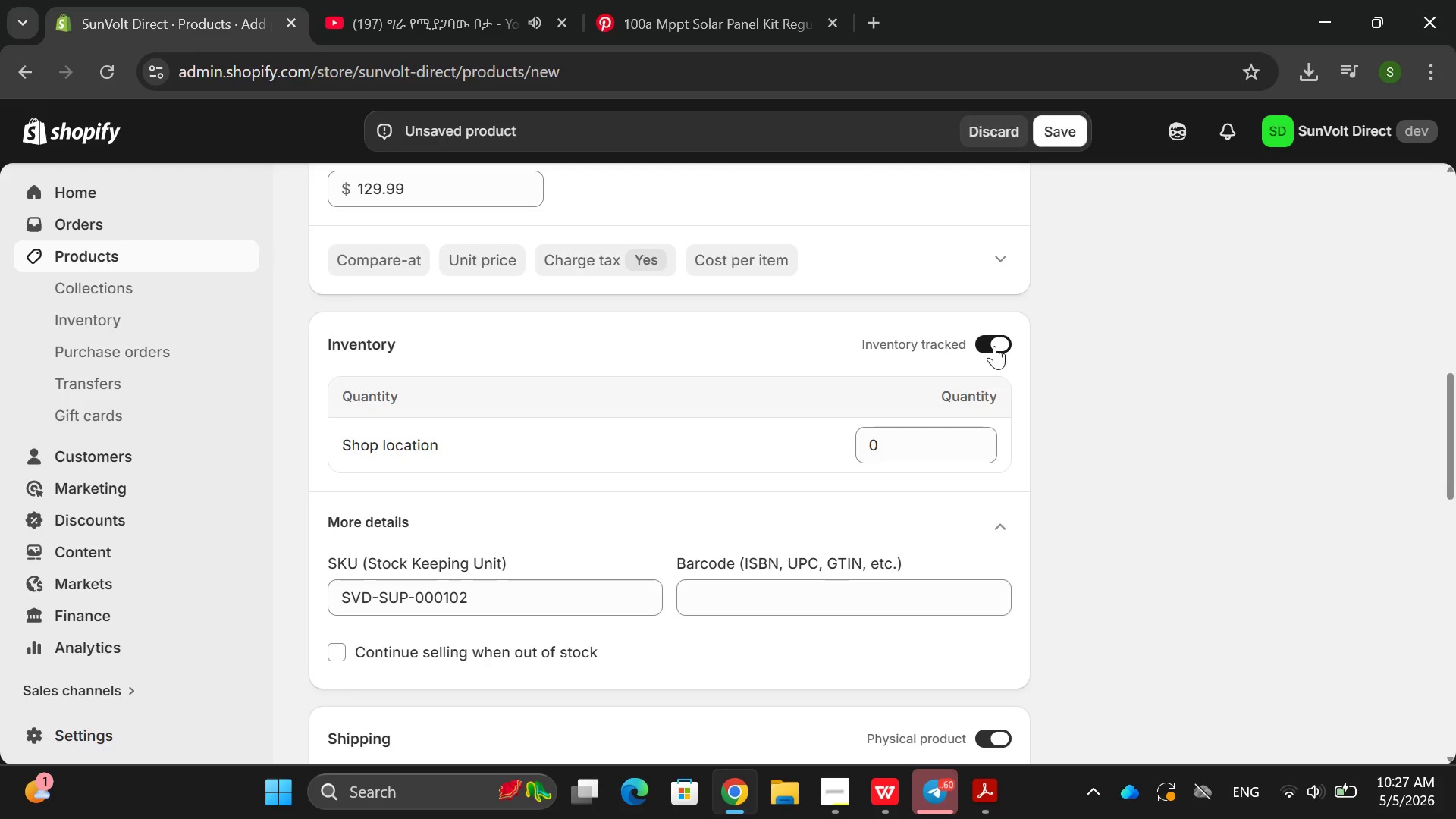 
left_click([974, 376])
 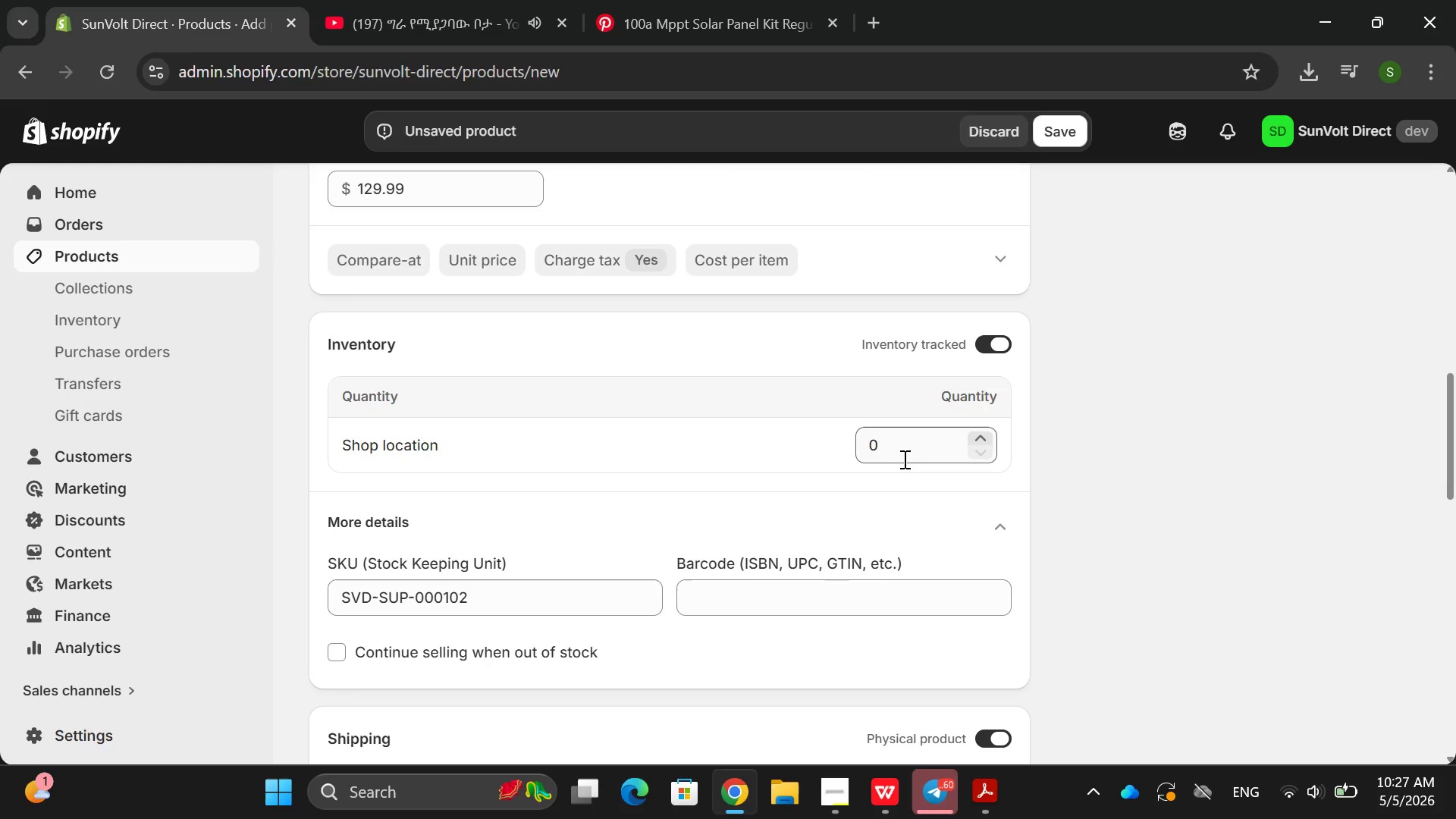 
left_click([903, 459])
 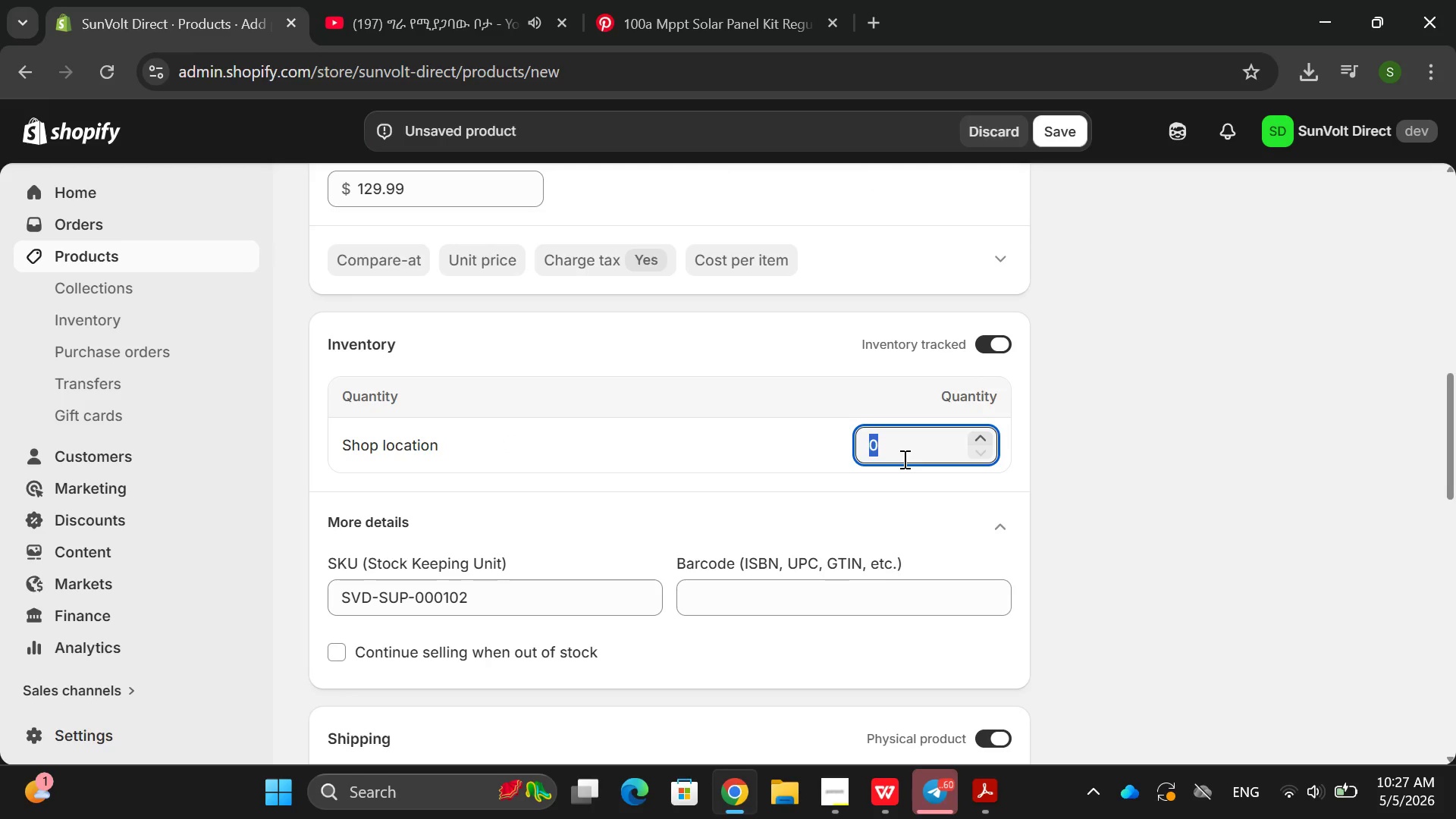 
key(Backspace)
type(100)
 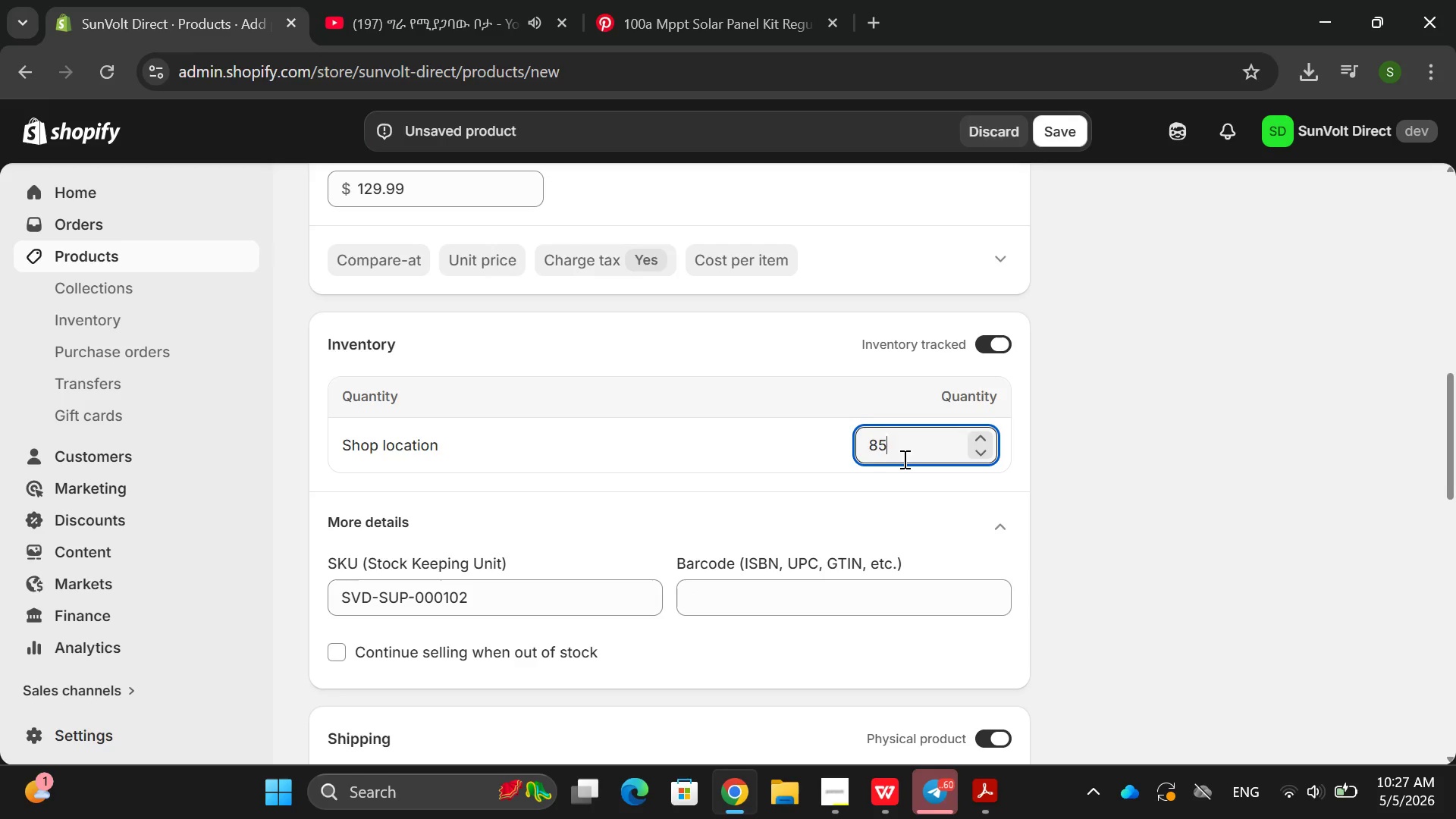 
mouse_move([622, 573])
 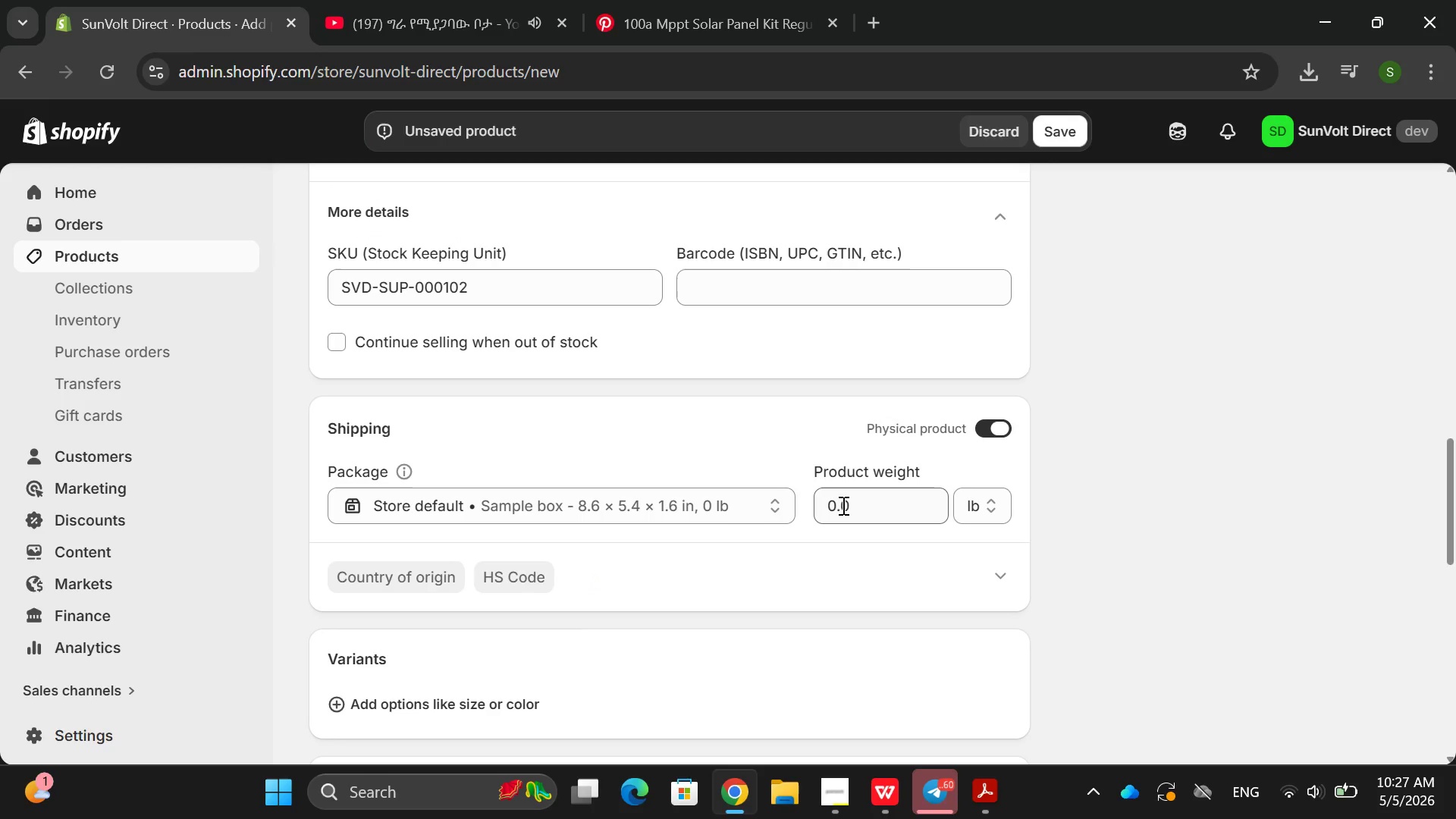 
left_click([836, 506])
 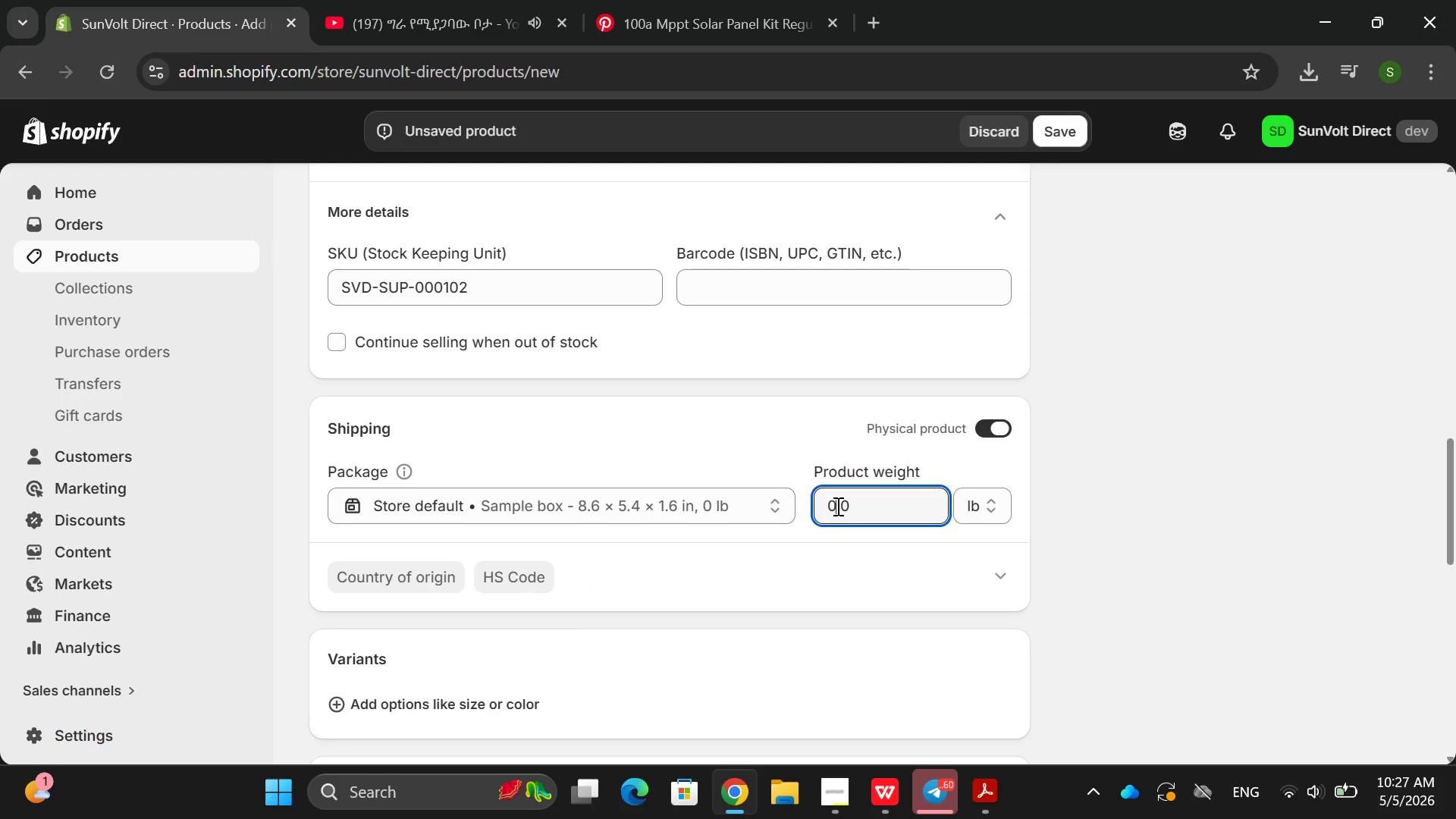 
key(Backspace)
type(1100)
 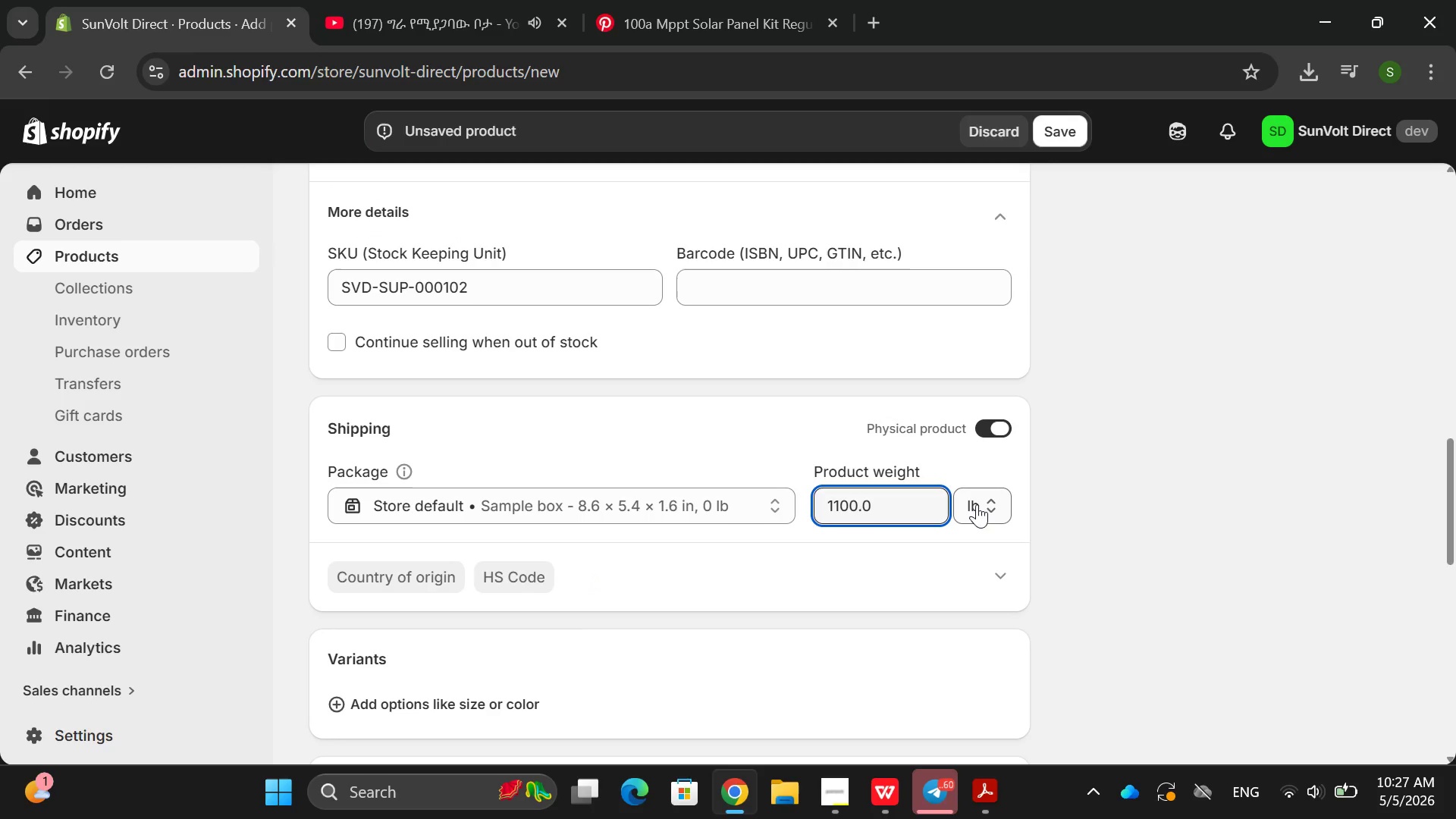 
left_click([983, 504])
 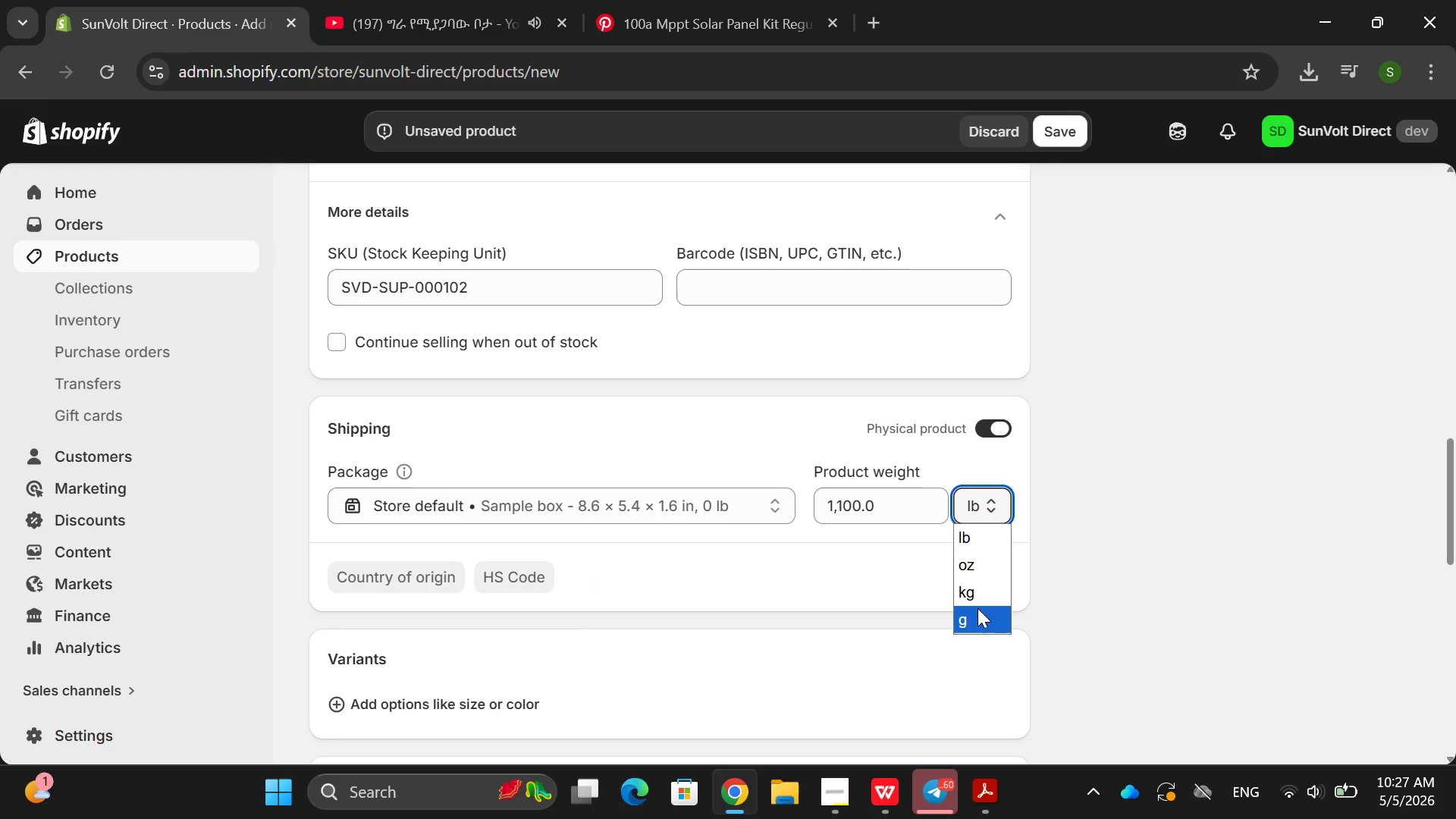 
left_click([977, 608])
 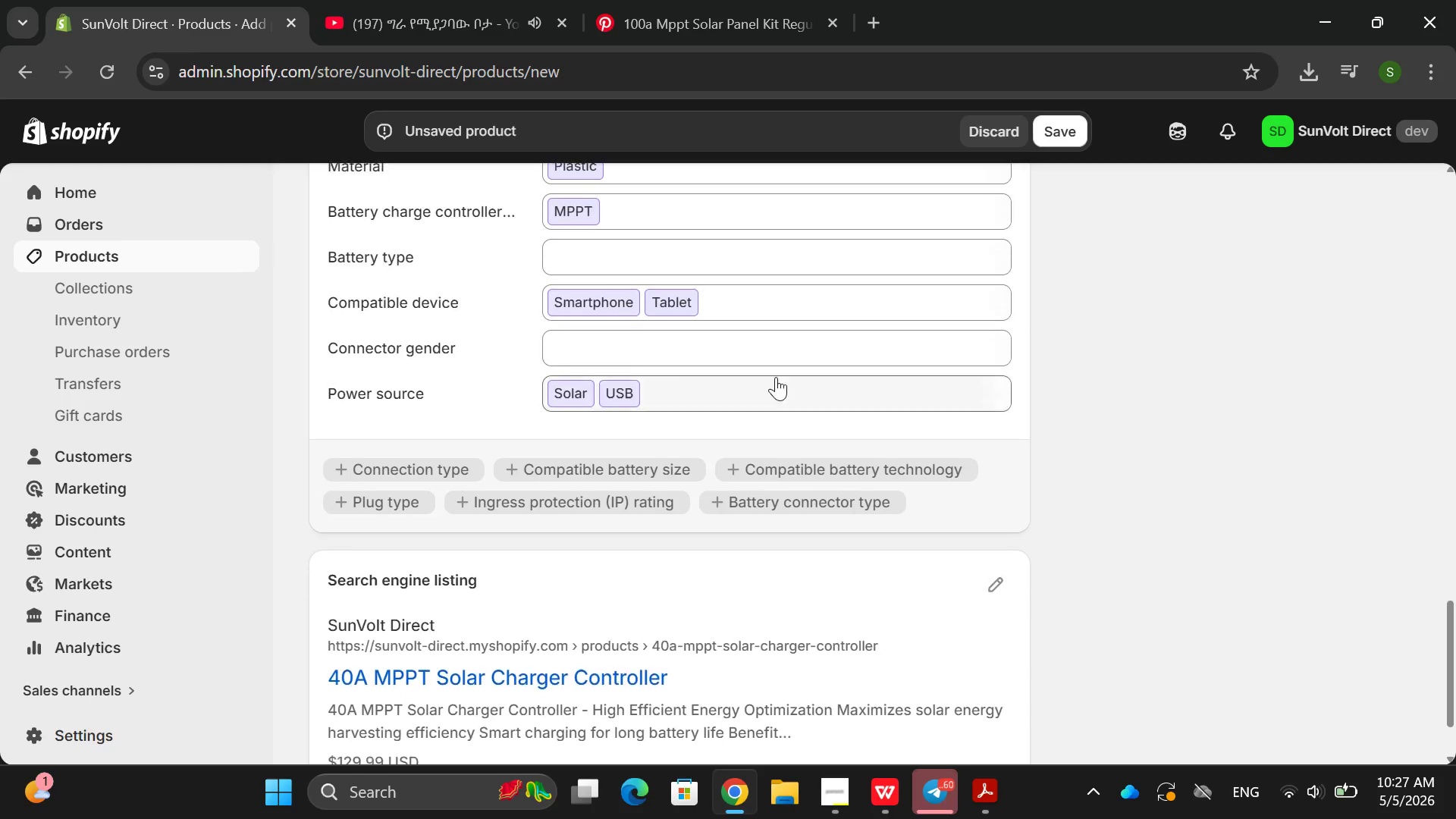 
left_click([1006, 482])
 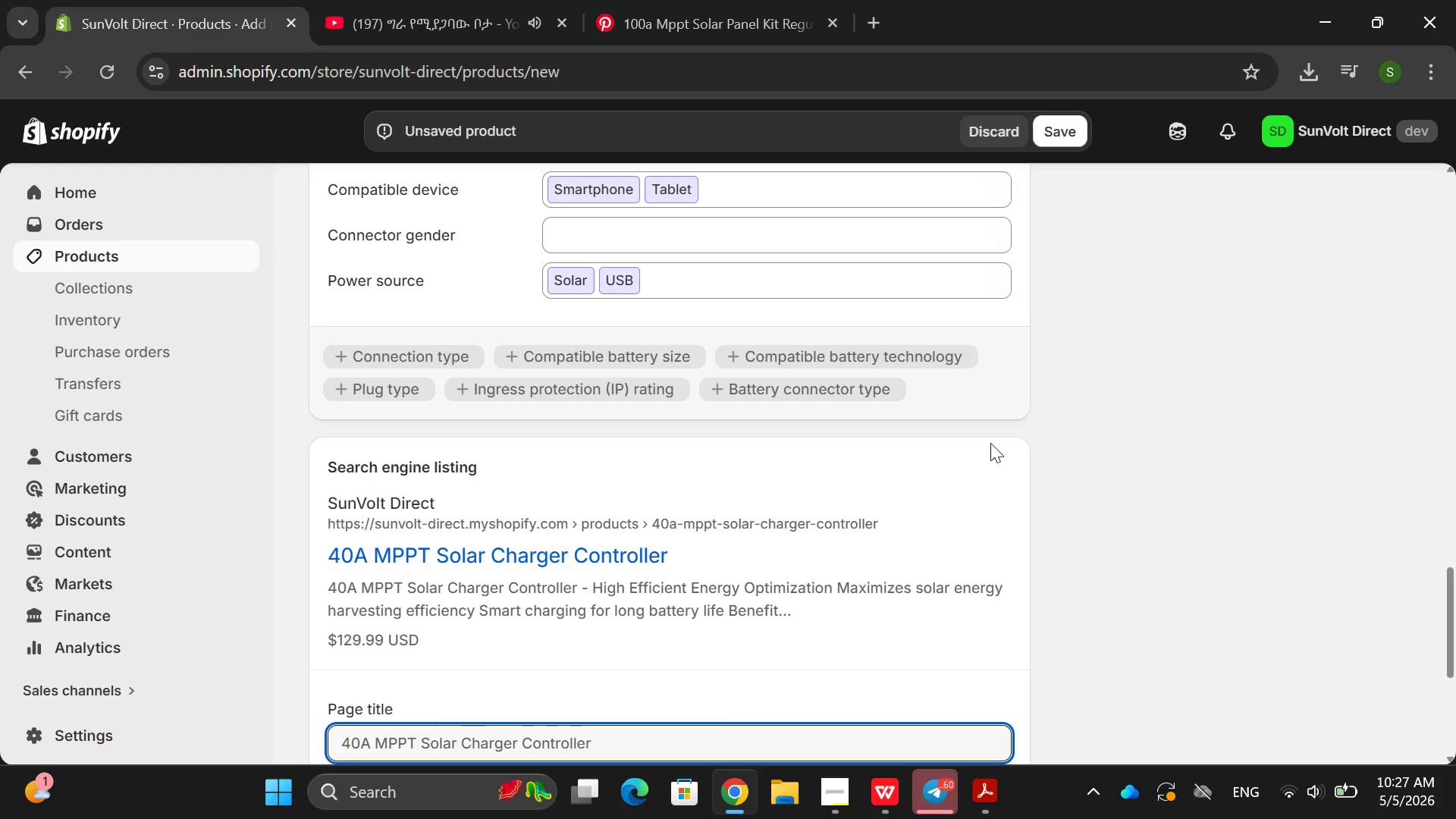 
wait(5.34)
 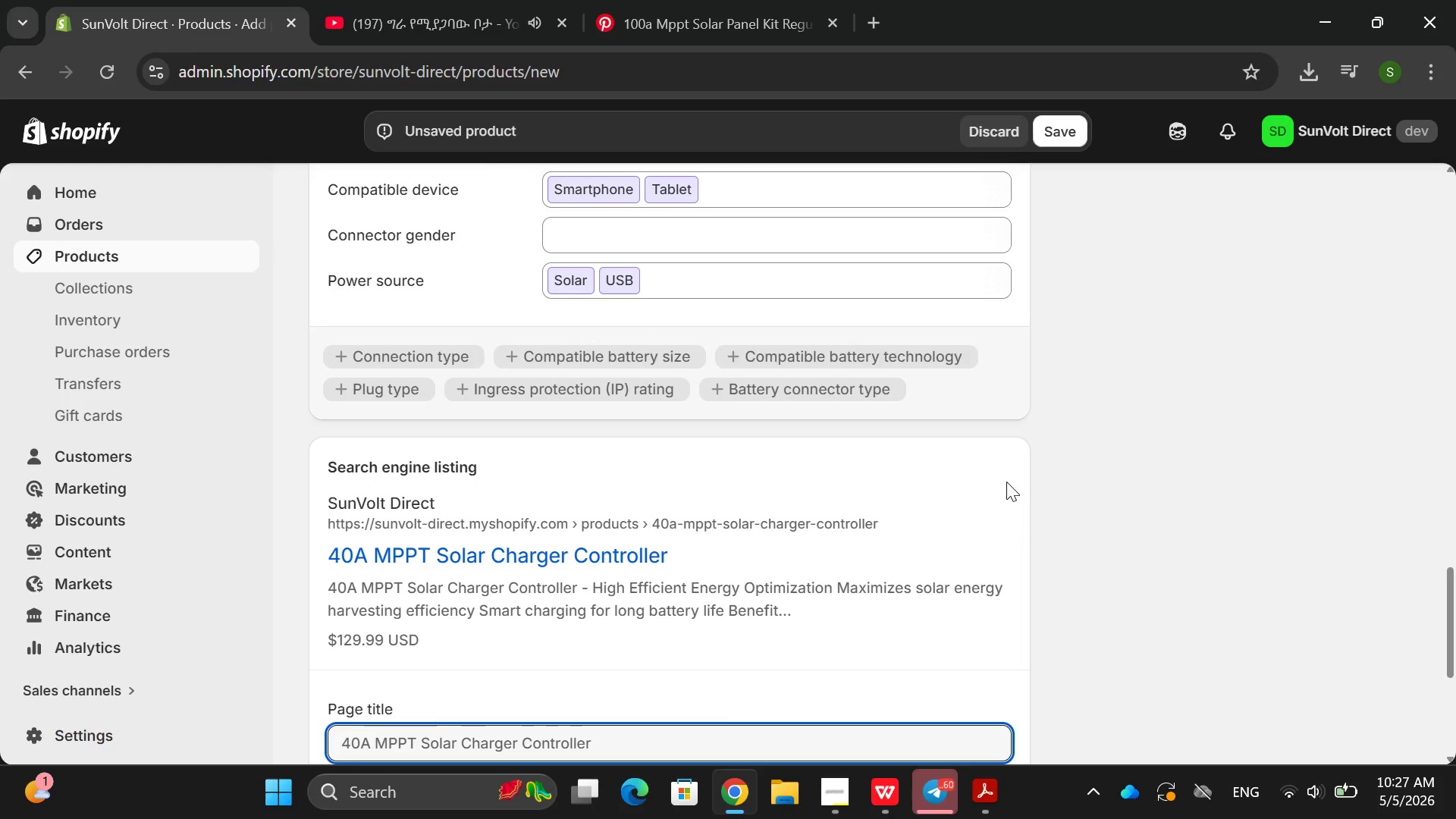 
left_click([648, 494])
 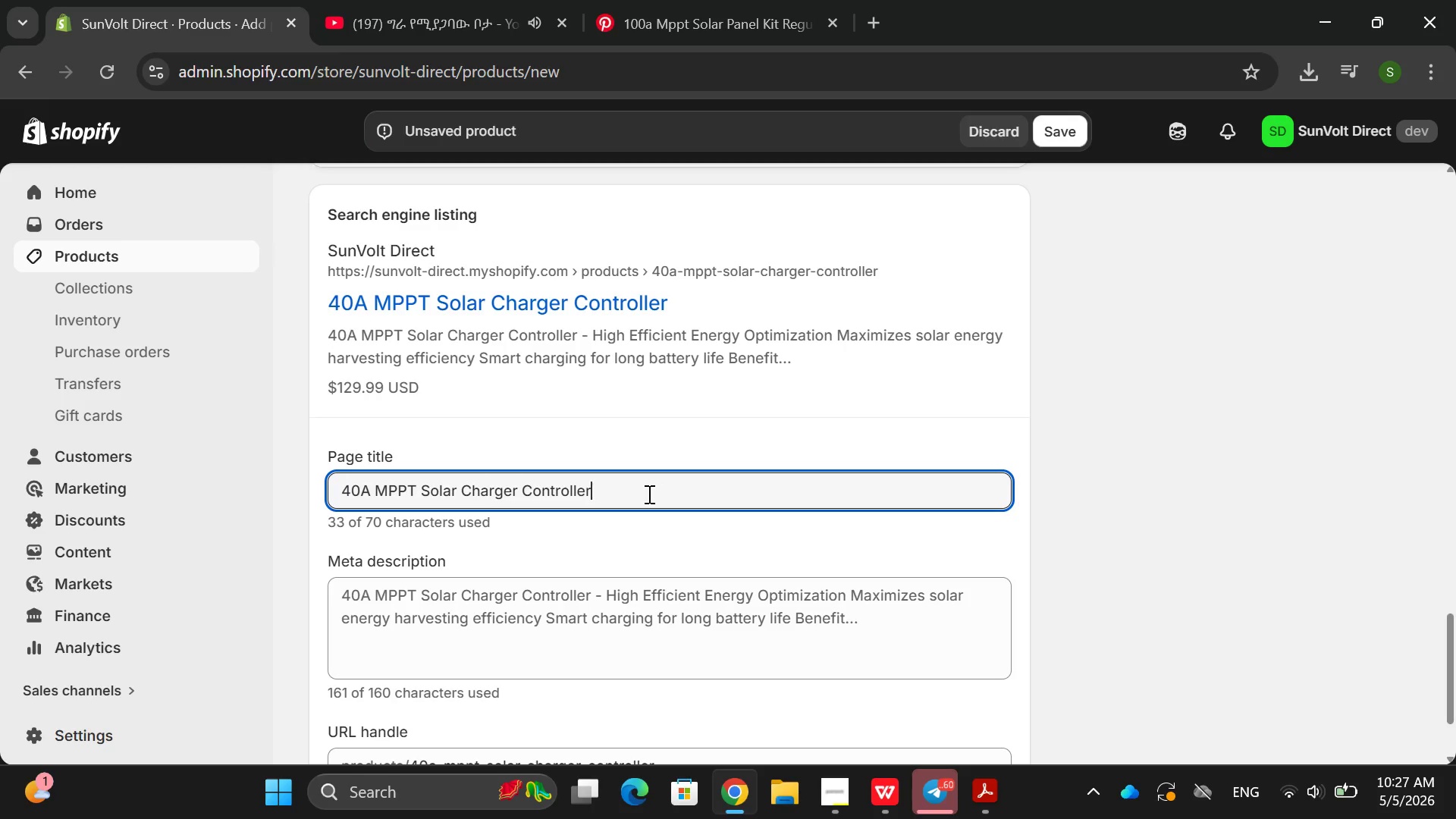 
type( )
key(Backspace)
type( | SUn)
key(Backspace)
key(Backspace)
type(un Volt )
key(Backspace)
key(Backspace)
key(Backspace)
type(Volt )
 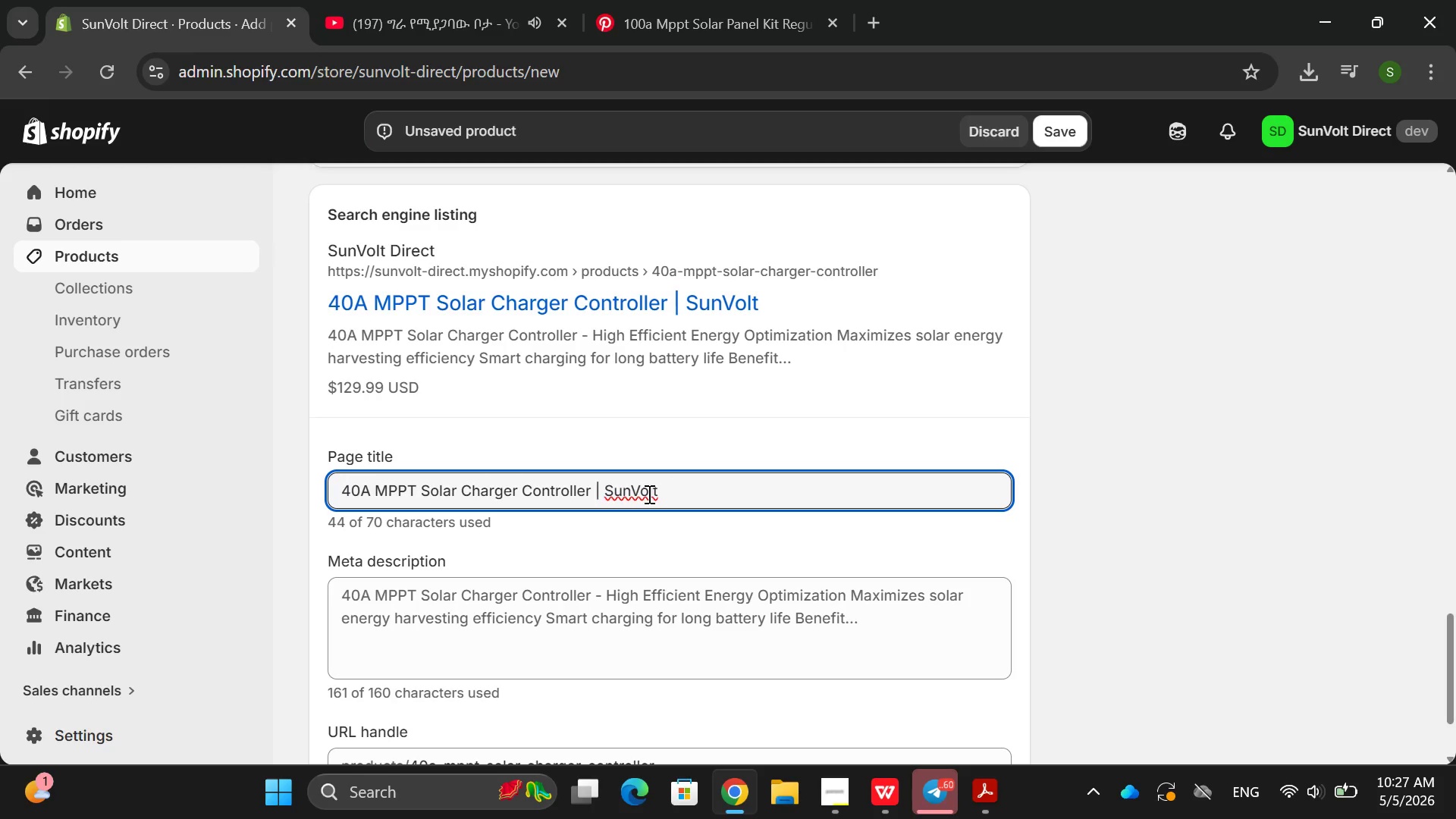 
double_click([685, 579])
 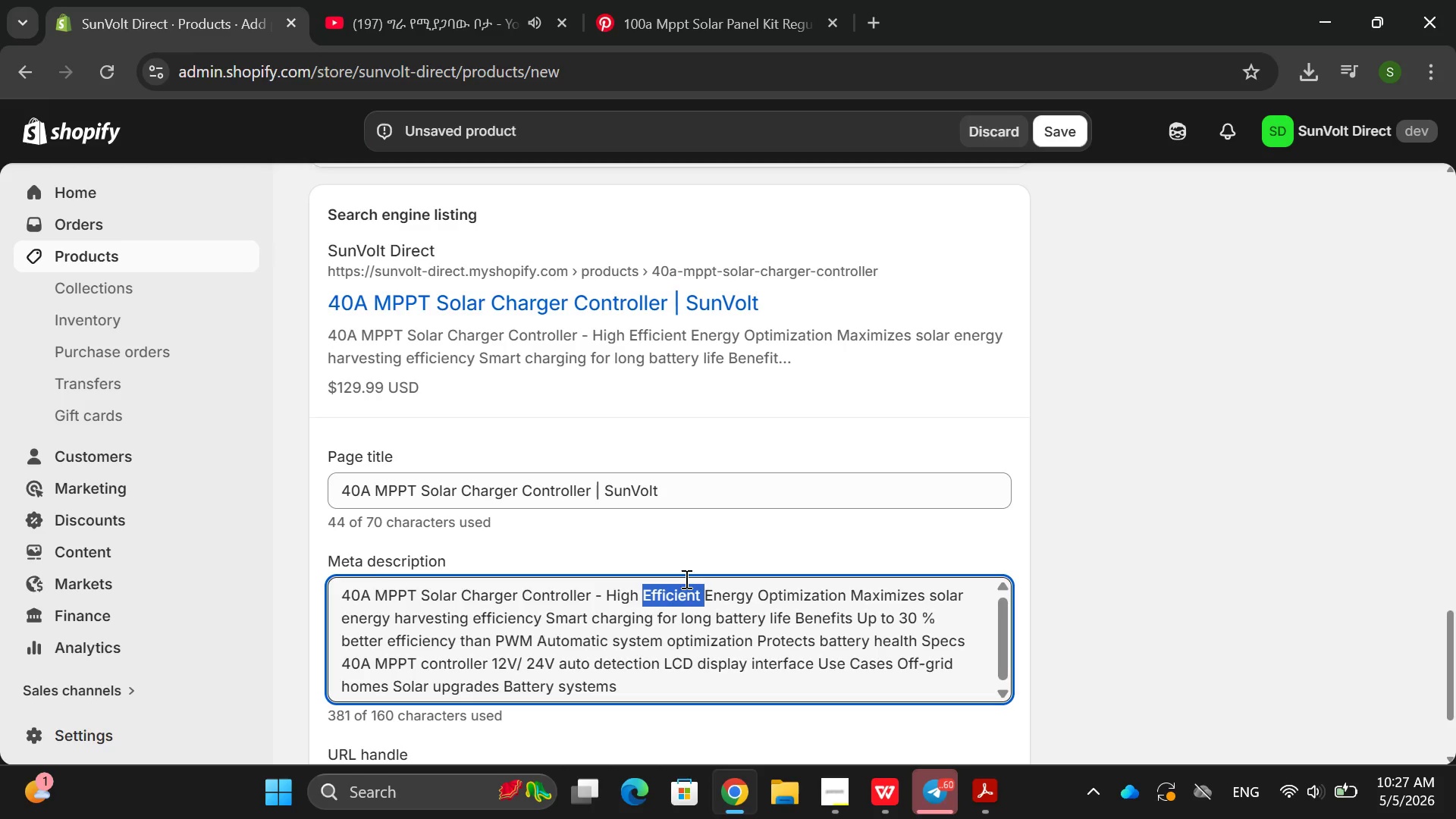 
triple_click([685, 579])
 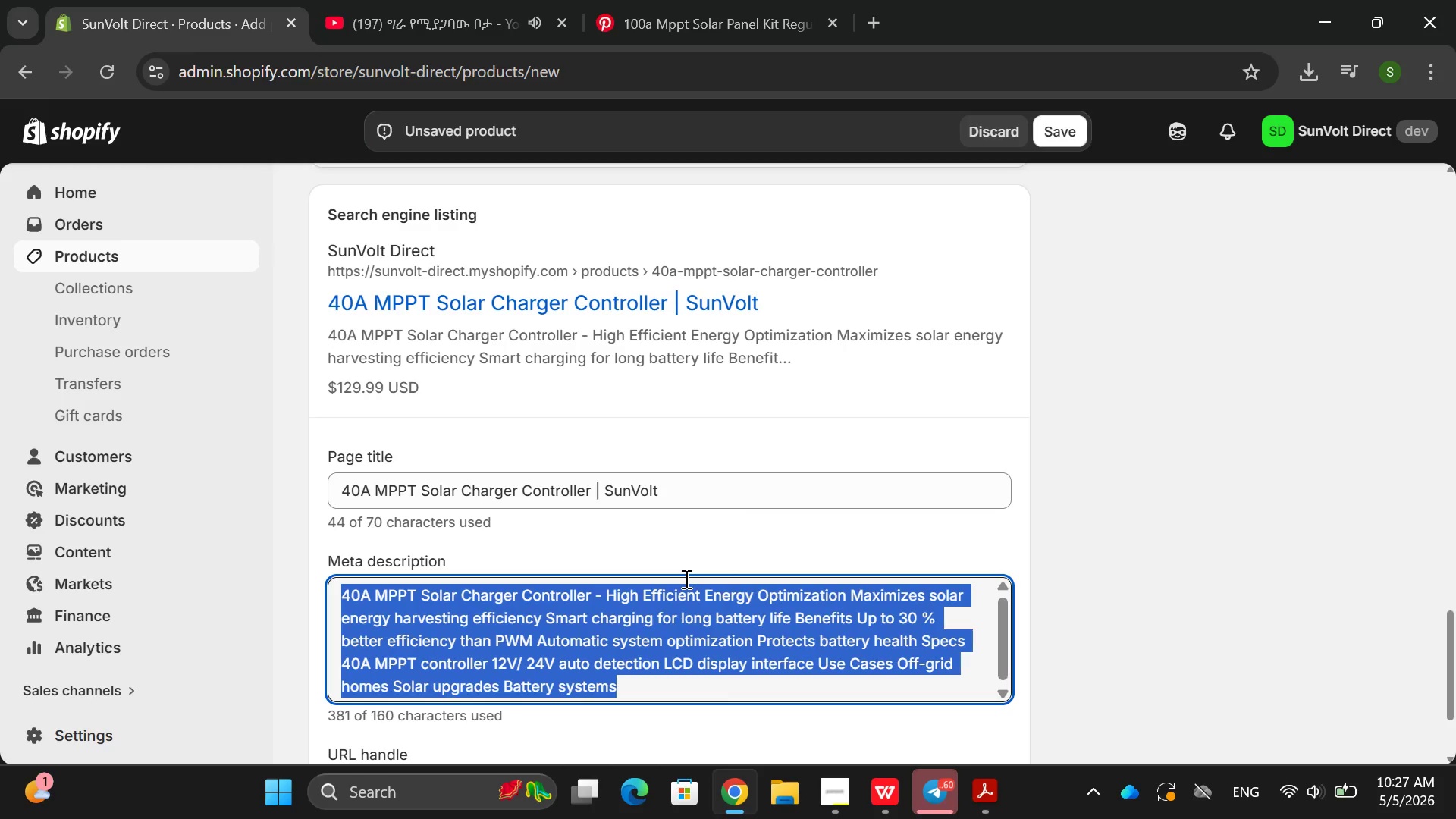 
key(Backspace)
type(Hu)
key(Backspace)
type(igh-efficeincy )
key(Backspace)
key(Backspace)
key(Backspace)
key(Backspace)
key(Backspace)
key(Backspace)
type(inecy )
key(Backspace)
key(Backspace)
key(Backspace)
key(Backspace)
key(Backspace)
type(ency 1)
key(Backspace)
type(40A m)
key(Backspace)
type(MPPT solar charfer)
key(Backspace)
key(Backspace)
key(Backspace)
type(ger controller for optimized battery charfgin)
key(Backspace)
key(Backspace)
key(Backspace)
key(Backspace)
type(ging n)
key(Backspace)
type(na)
key(Backspace)
key(Backspace)
type(and off-grid ss)
key(Backspace)
type(ystems )
 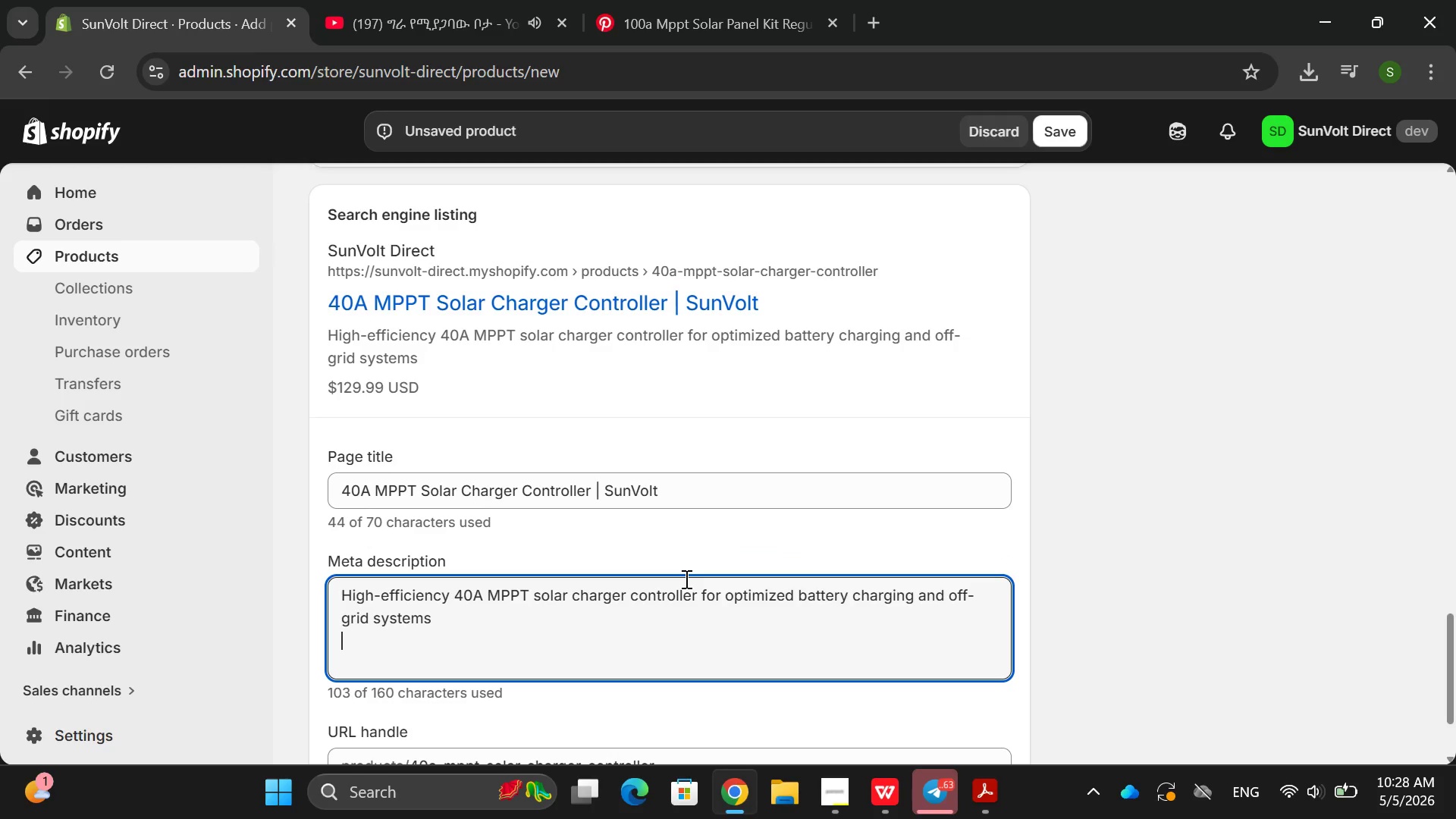 
 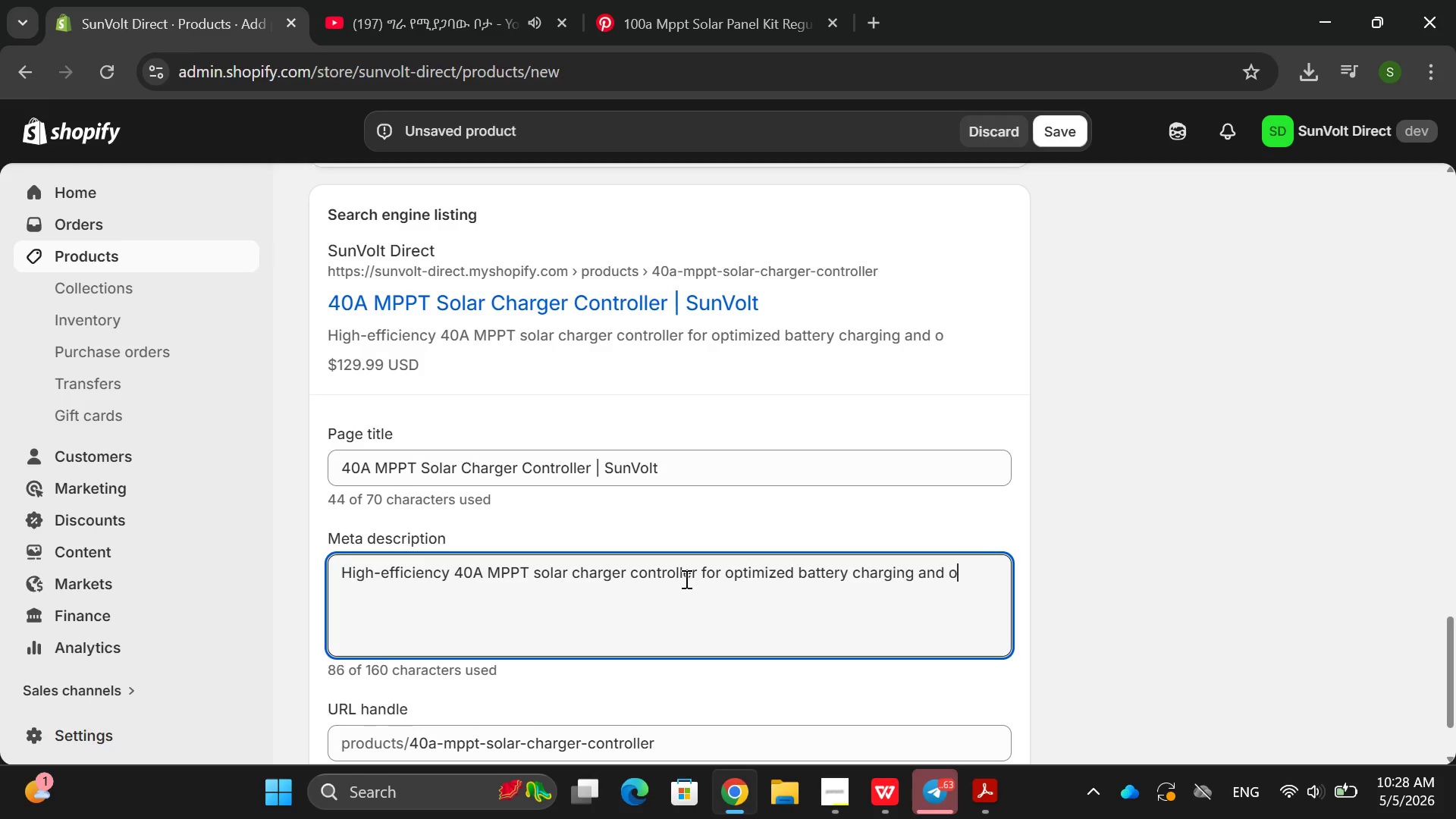 
key(Enter)
 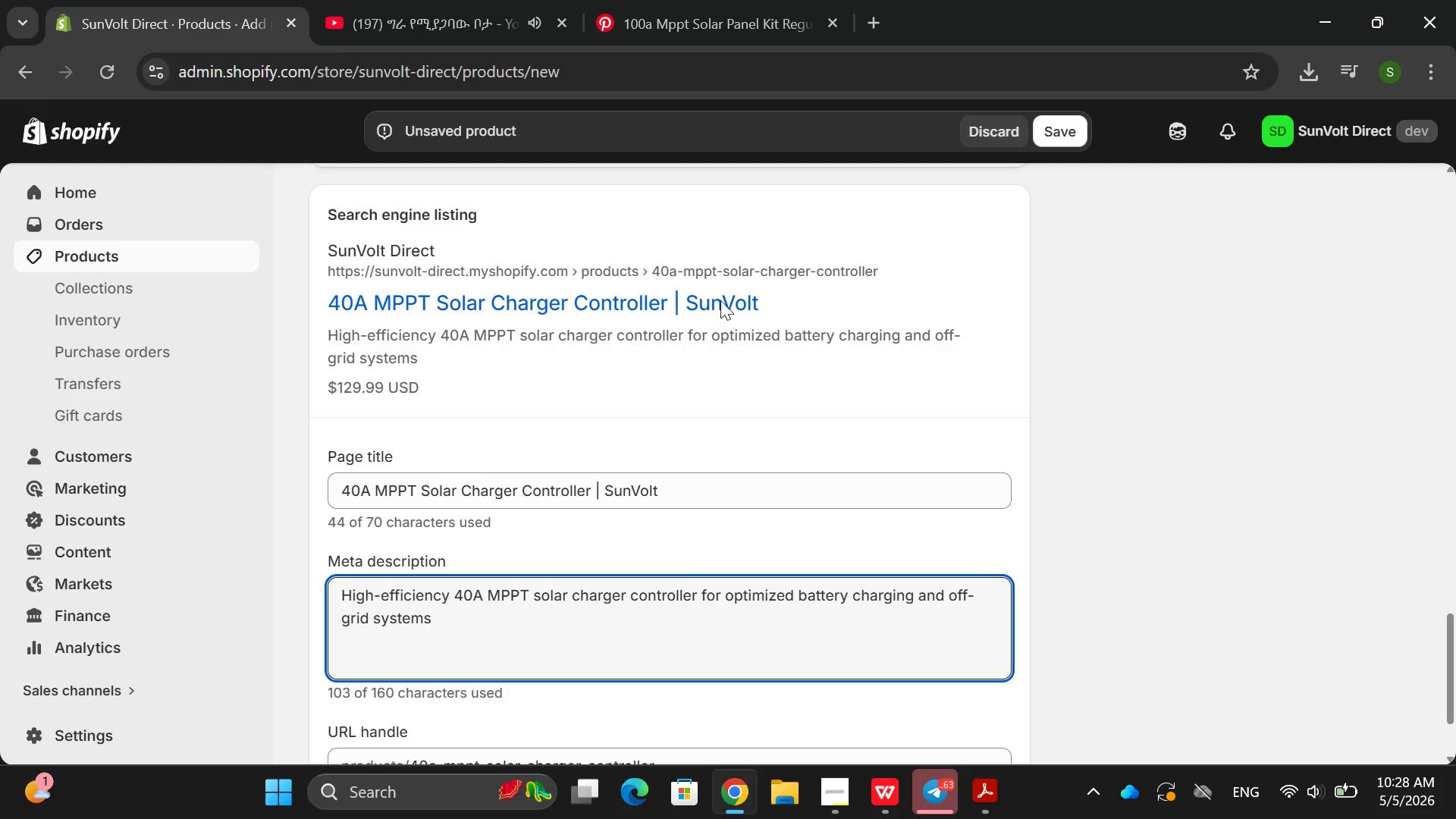 
scroll: coordinate [760, 96], scroll_direction: down, amount: 5.0
 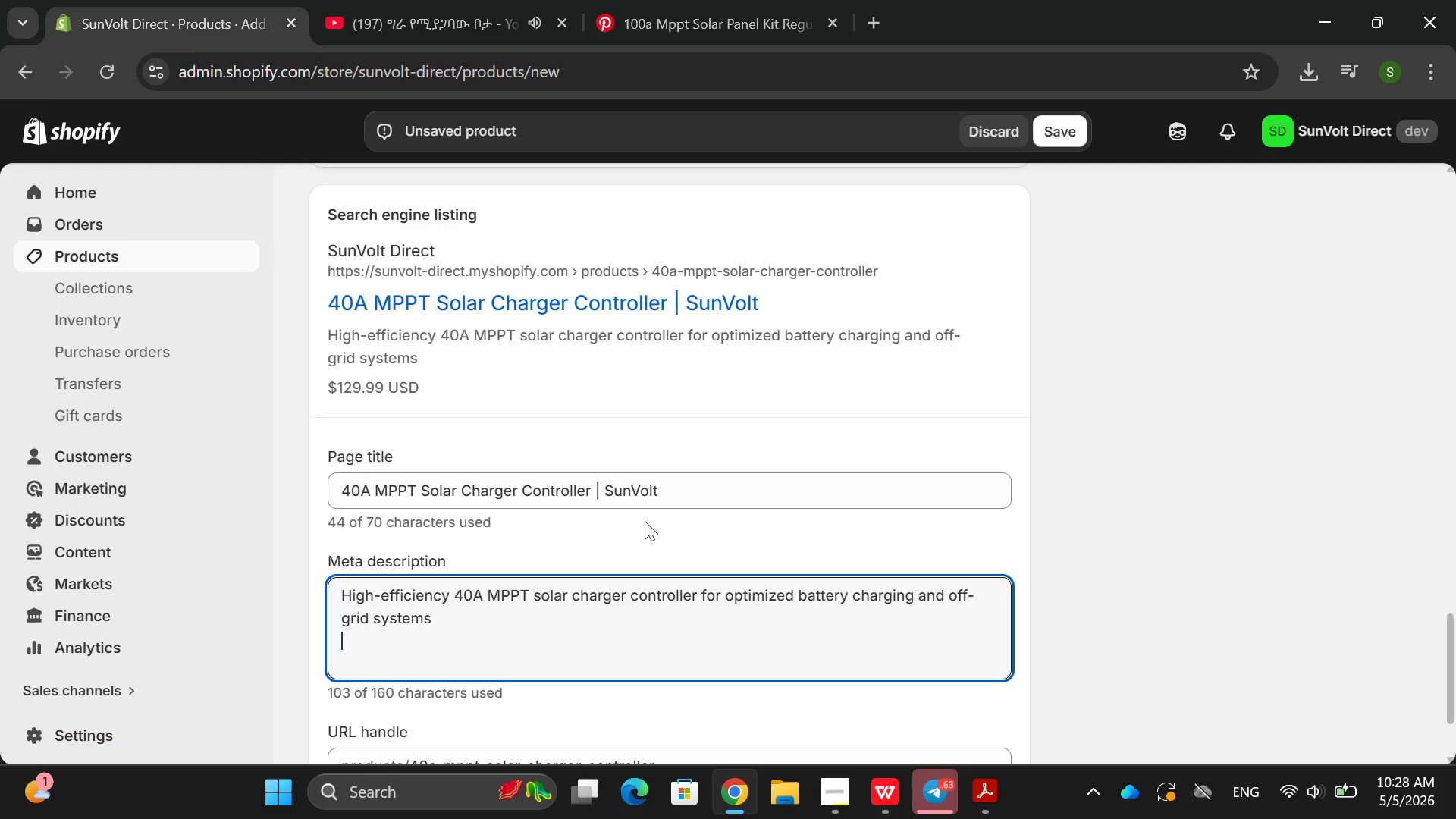 
mouse_move([649, 560])
 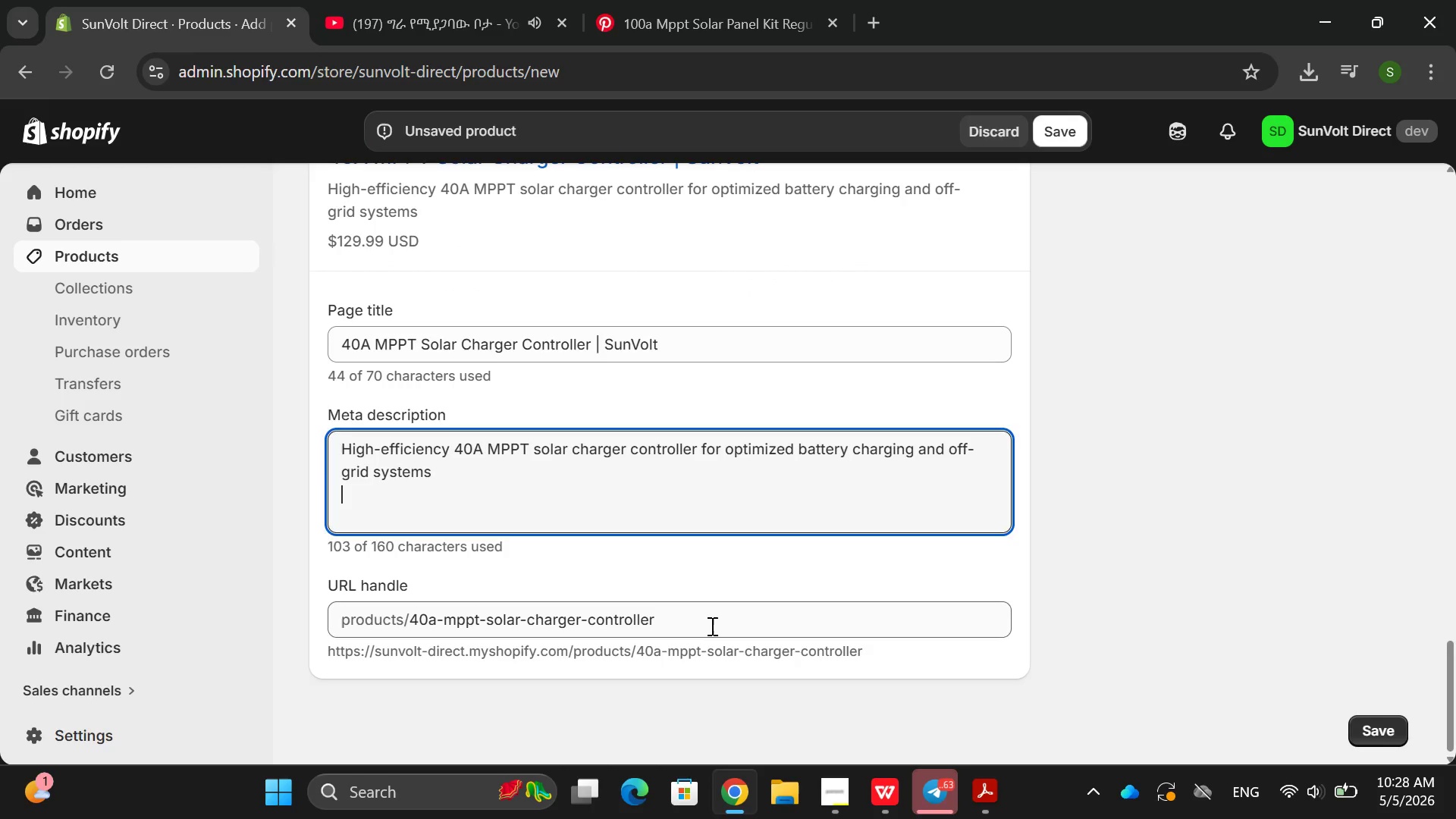 
double_click([711, 626])
 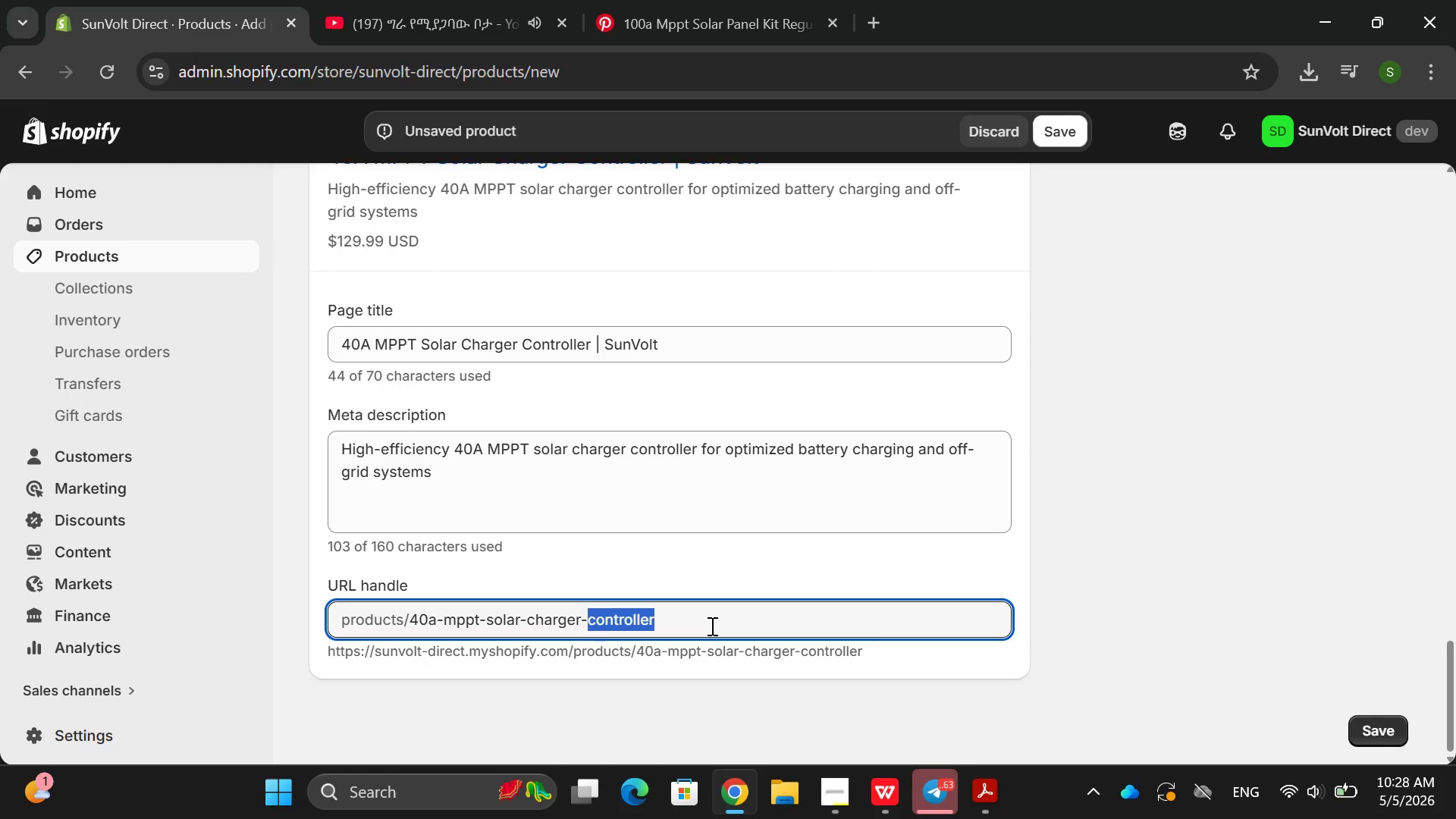 
triple_click([711, 626])
 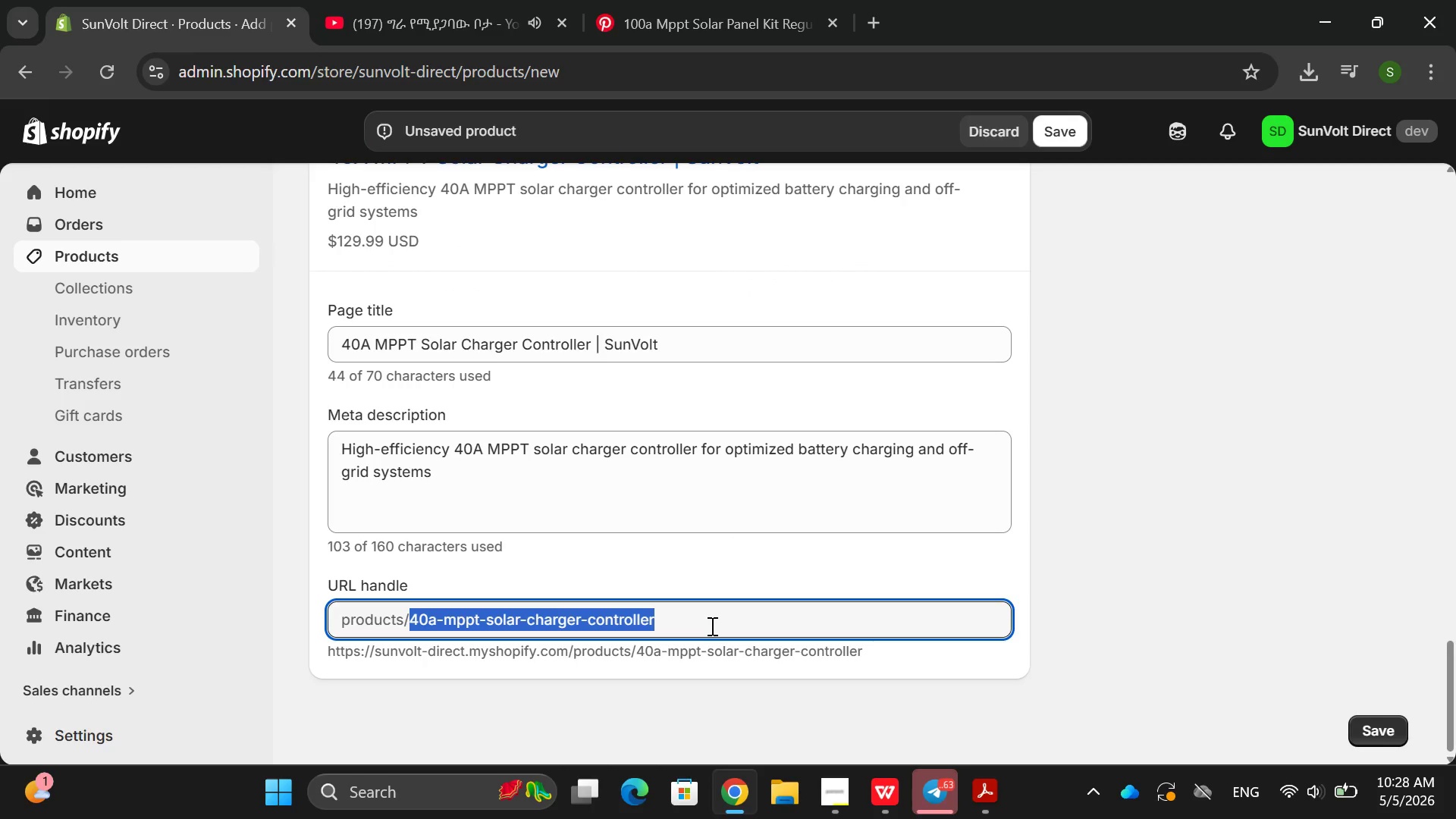 
key(Backspace)
 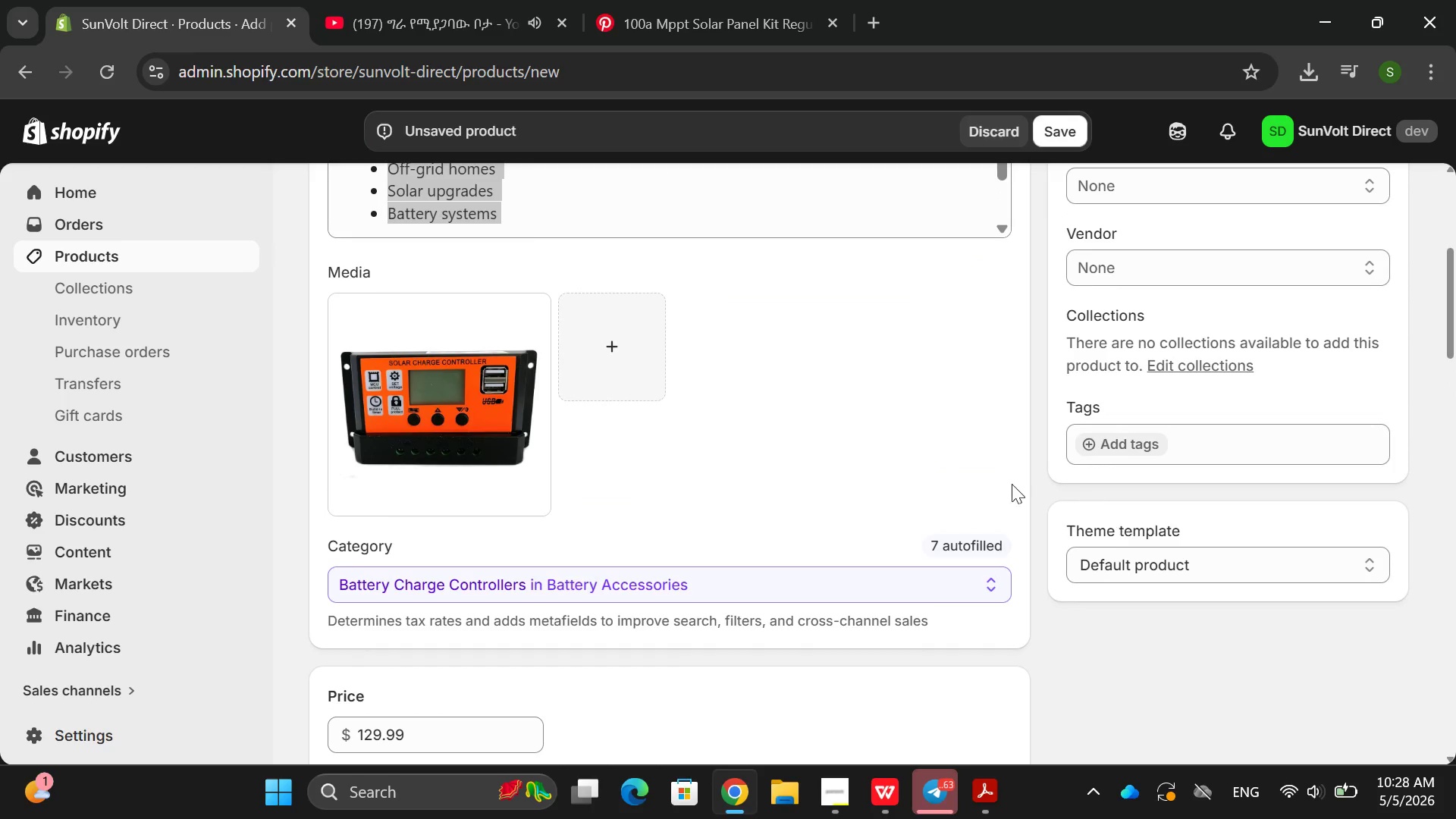 
wait(5.58)
 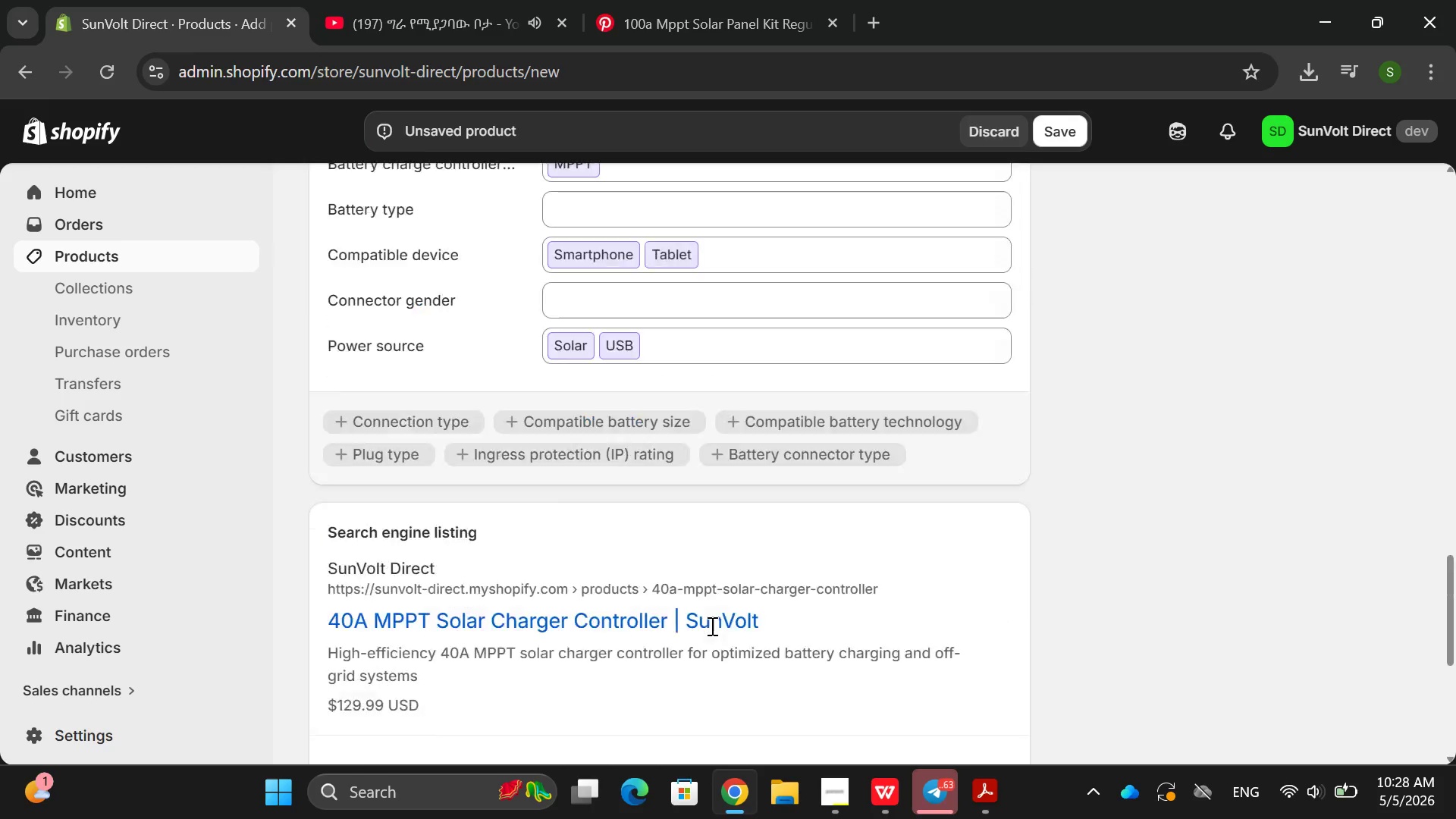 
left_click([1129, 460])
 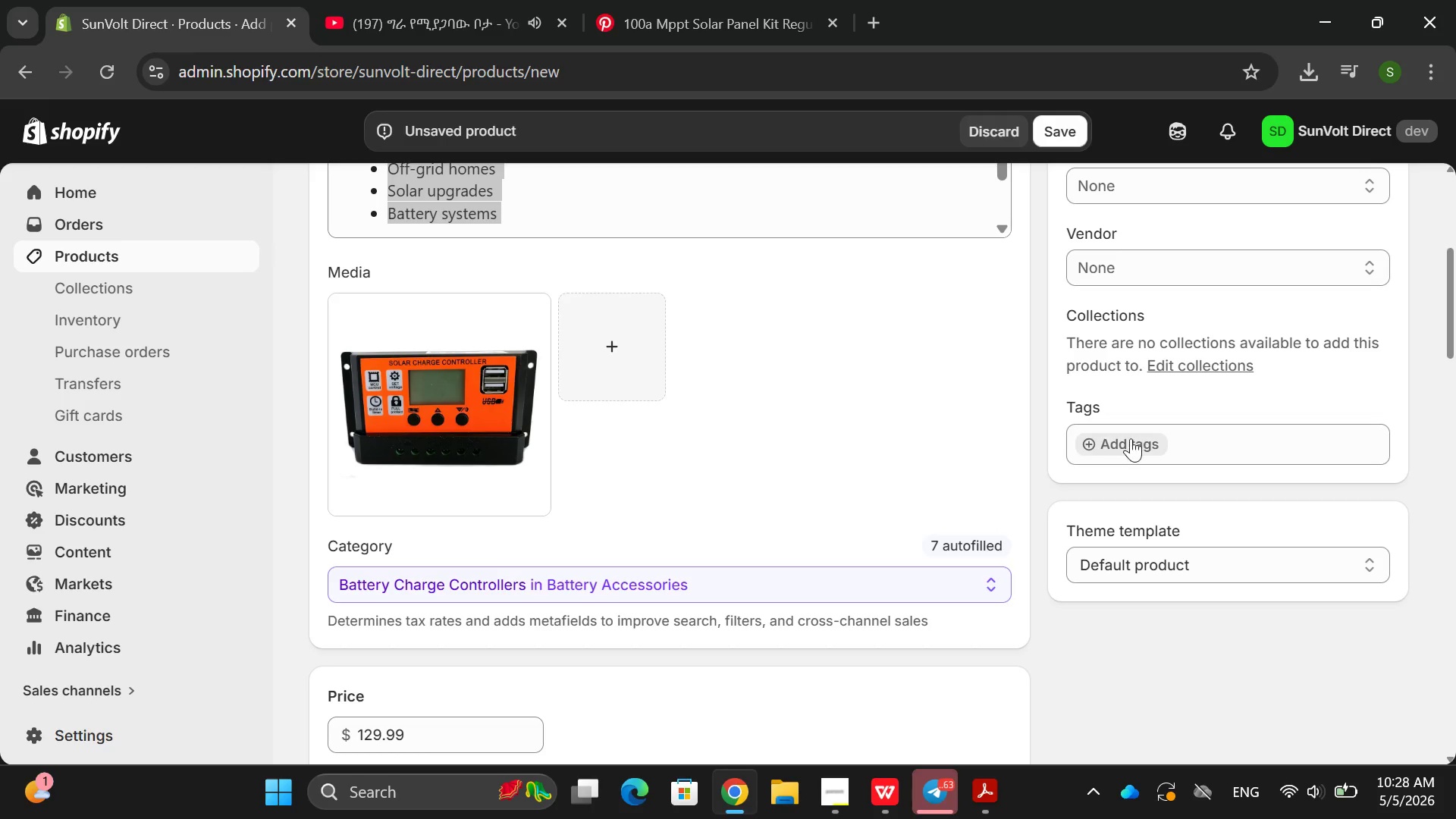 
left_click([1131, 438])
 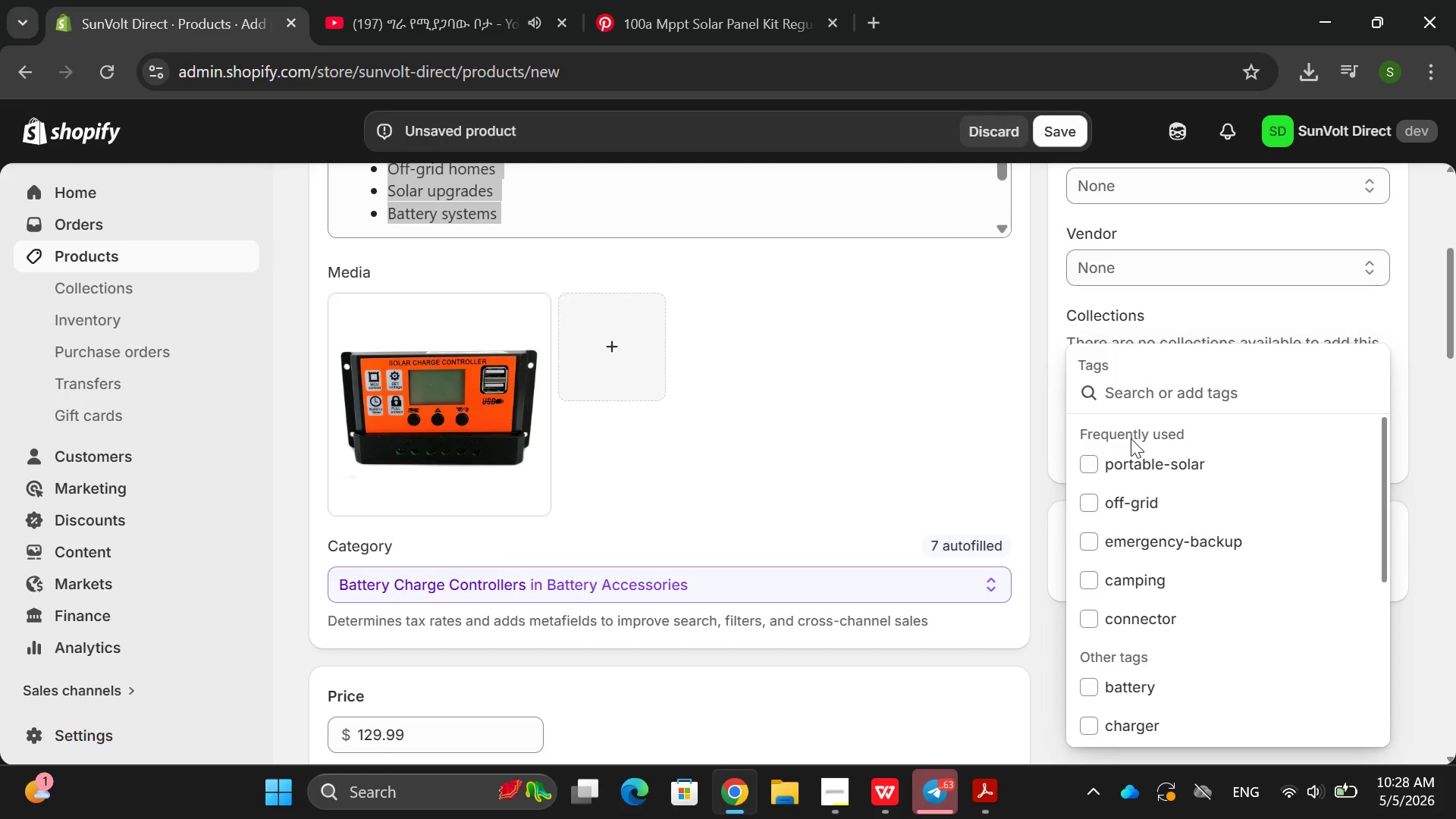 
wait(5.52)
 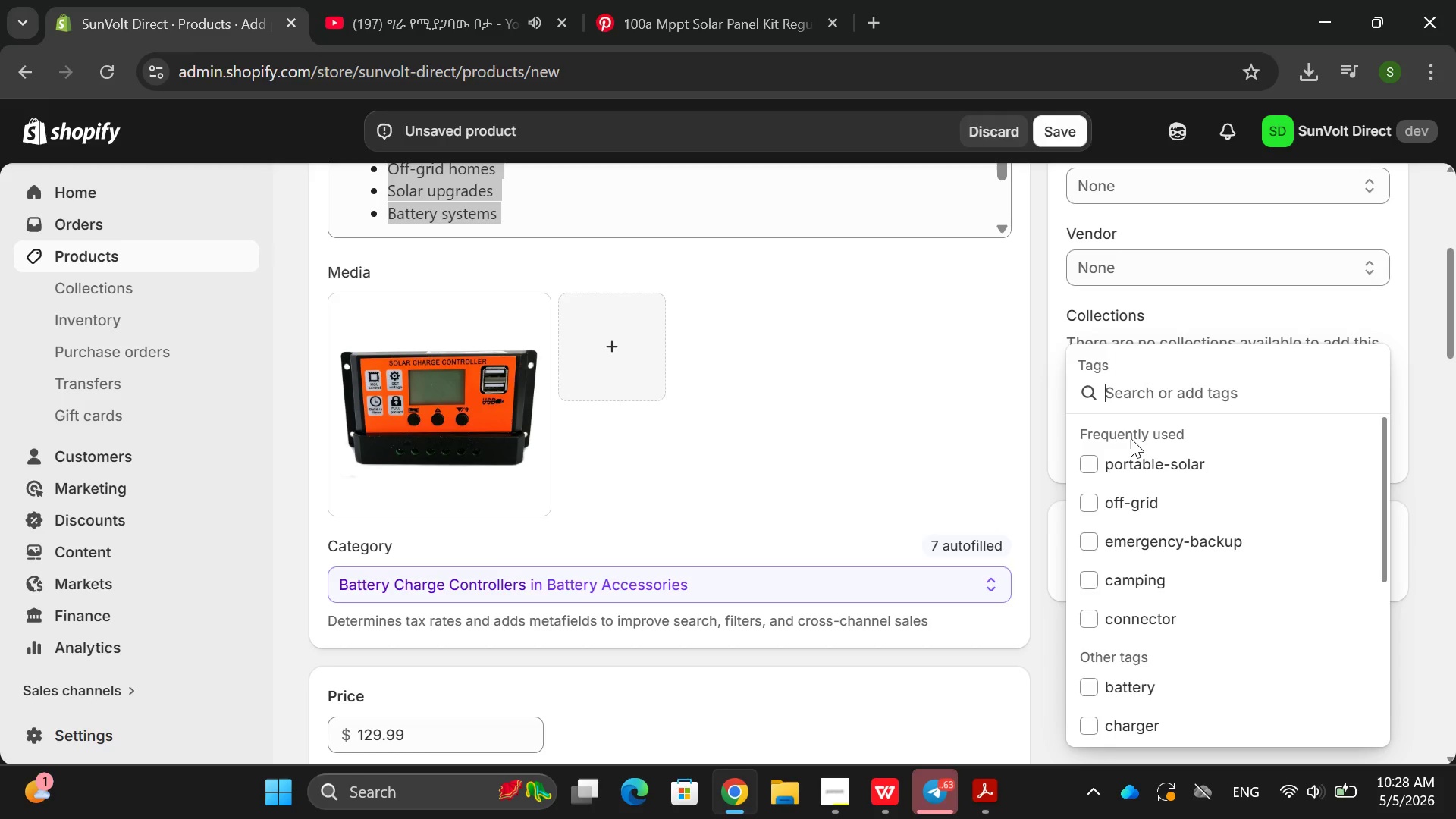 
type(mppu)
key(Backspace)
type(t, So)
key(Backspace)
key(Backspace)
key(Backspace)
key(Backspace)
type(, Sol)
key(Backspace)
key(Backspace)
key(Backspace)
key(Backspace)
type(sola)
key(Backspace)
key(Backspace)
key(Backspace)
key(Backspace)
type(  )
key(Backspace)
type(solar [Home])
key(Backspace)
type(-controller, off-grid)
 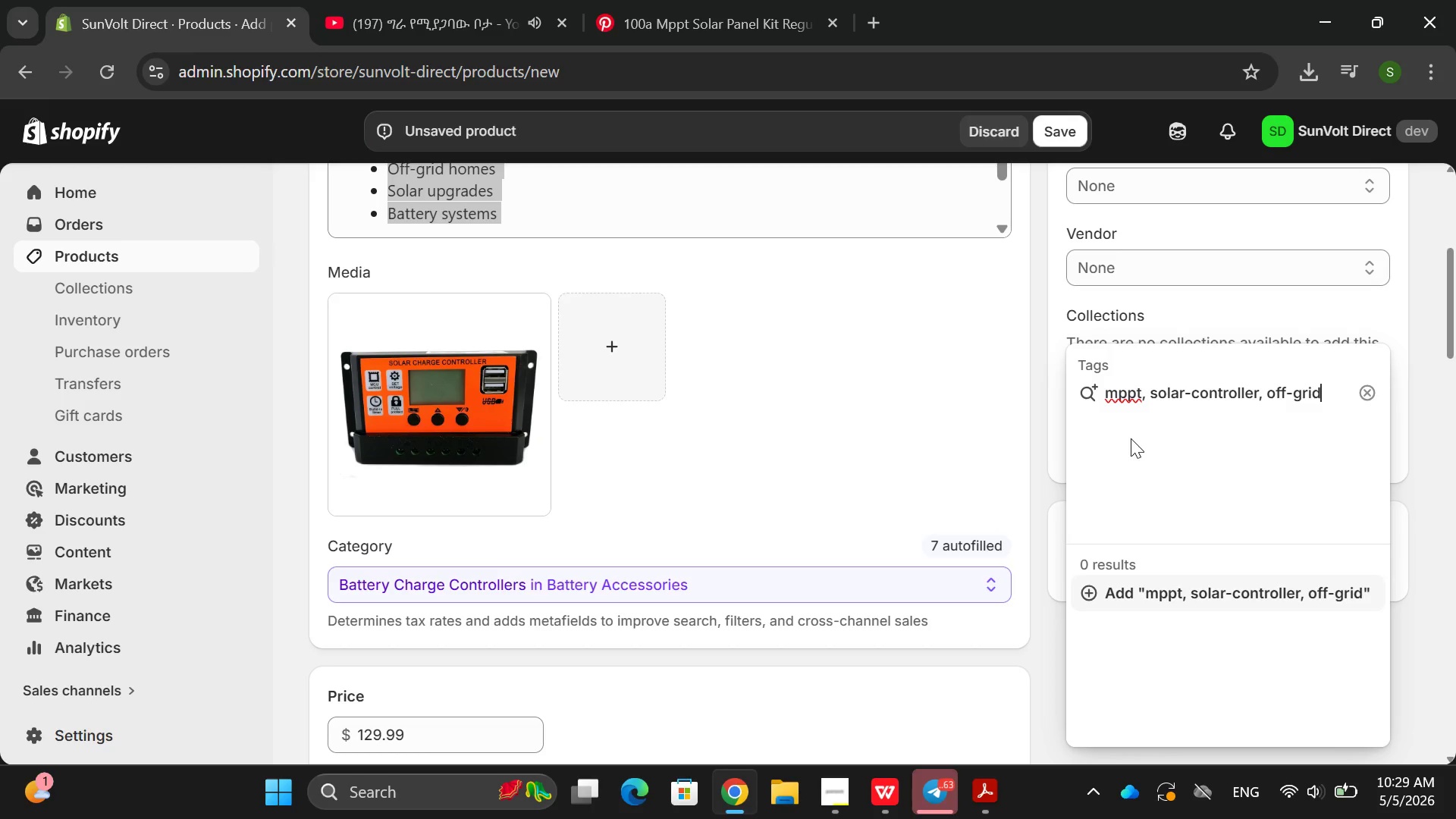 
key(Enter)
 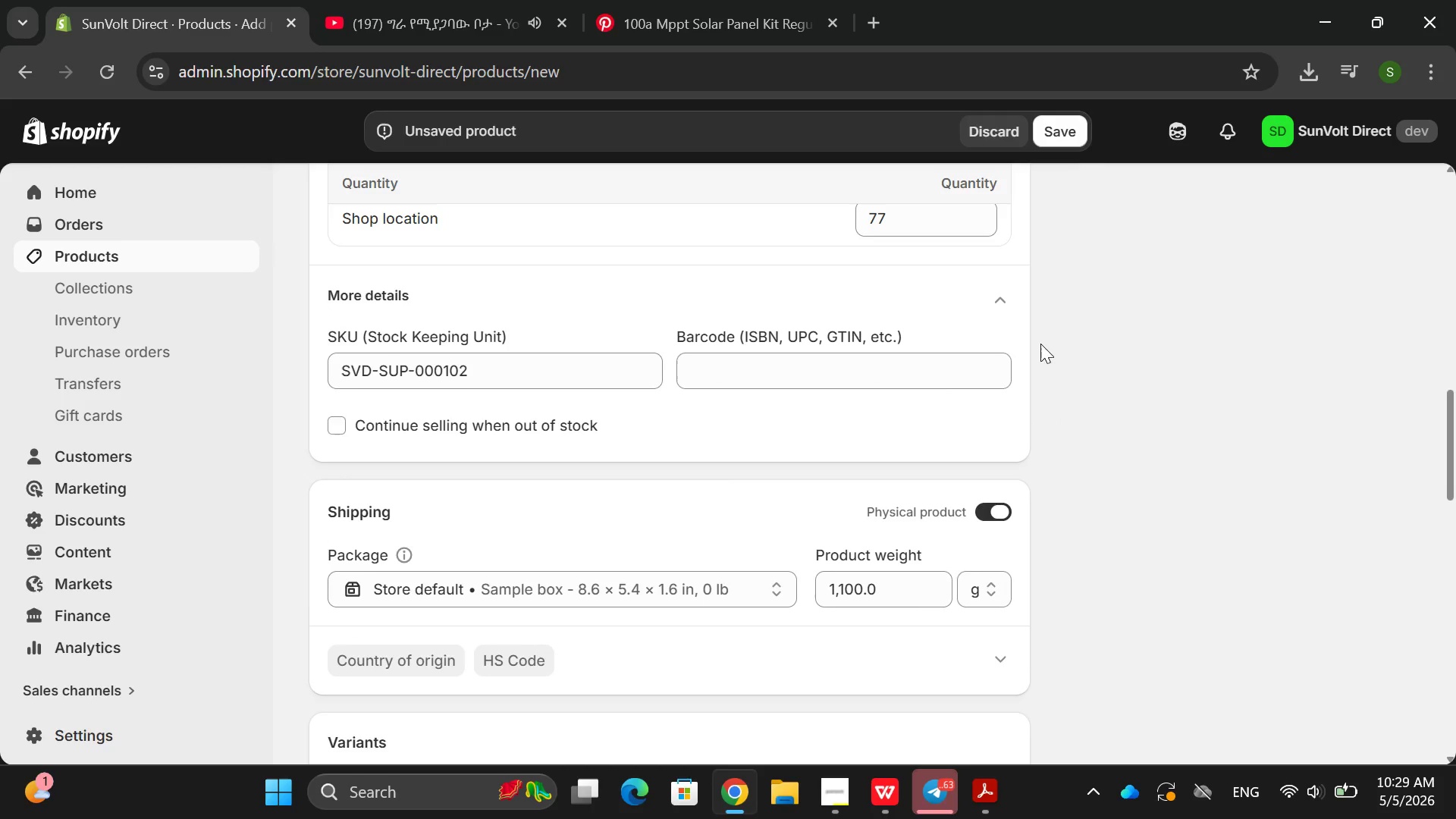 
left_click([1073, 132])
 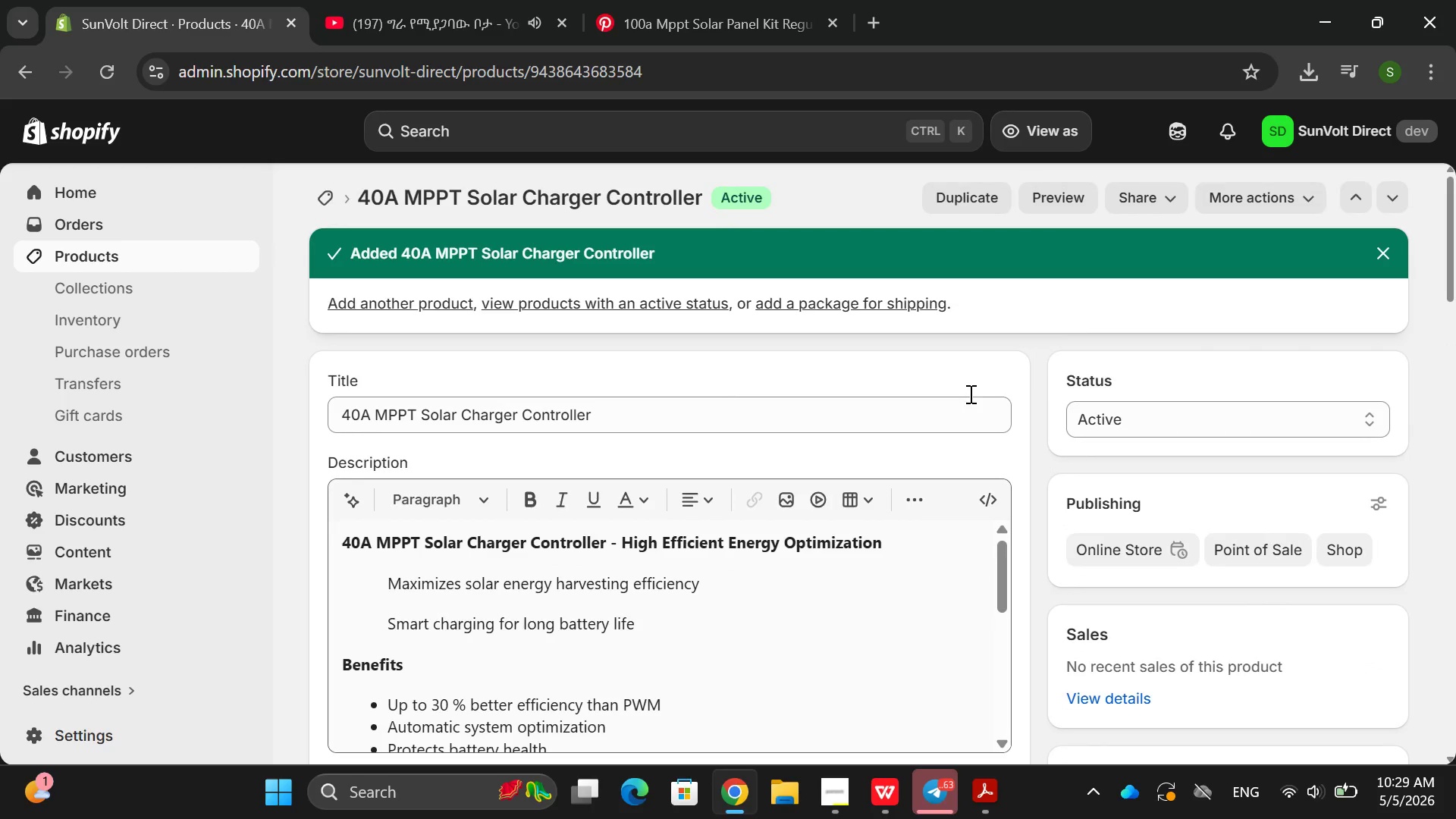 
wait(20.42)
 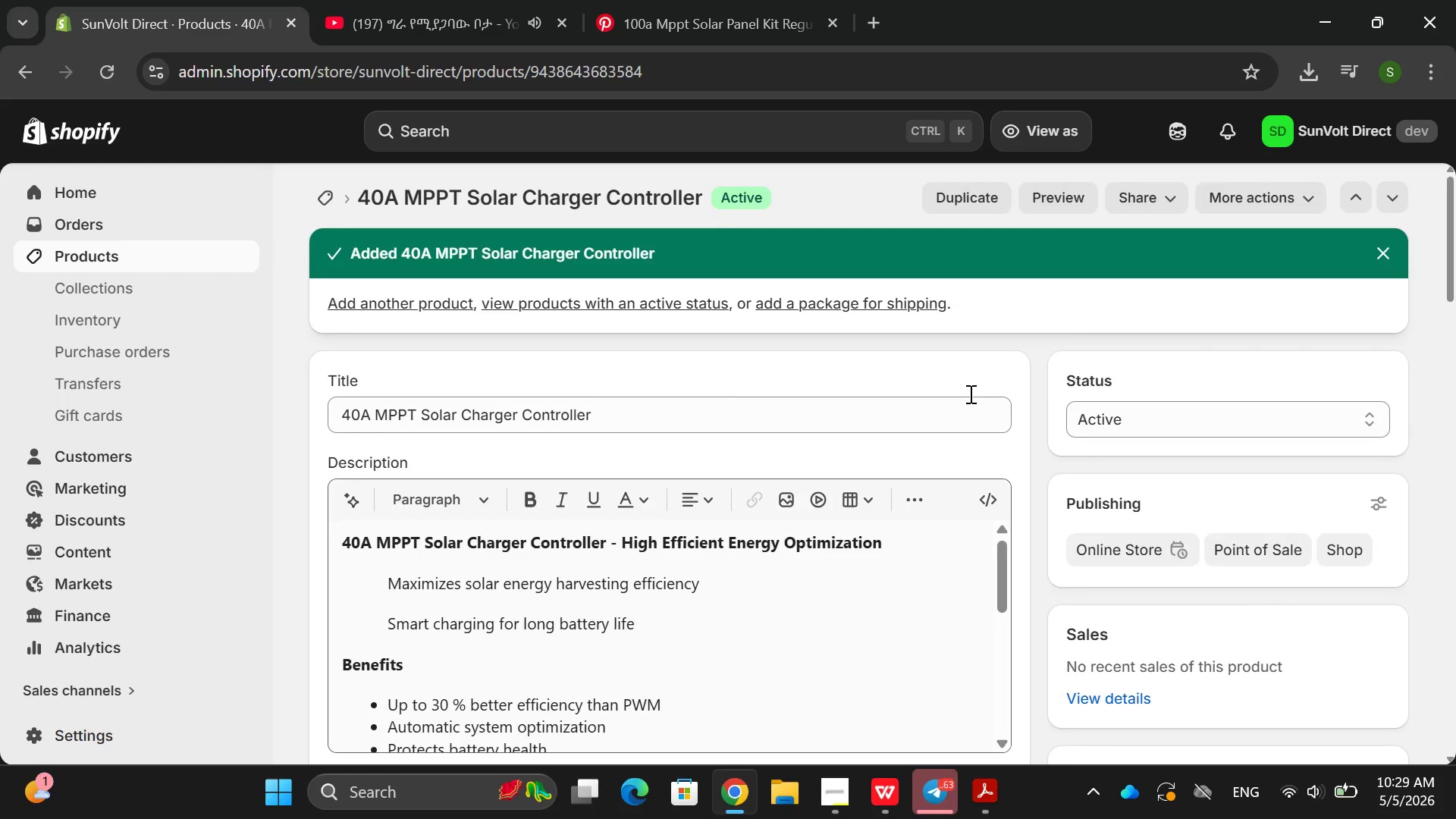 
left_click([845, 802])